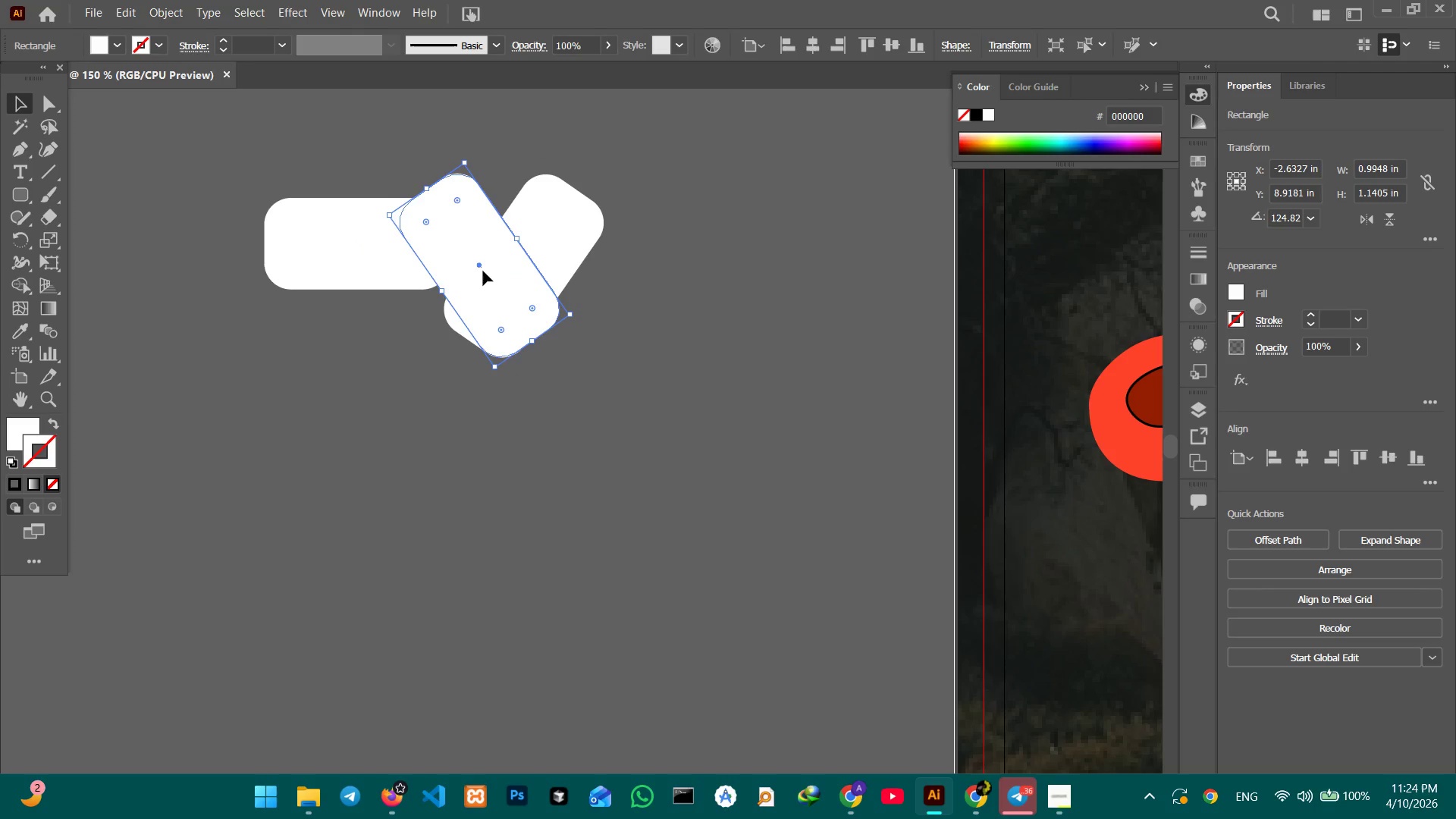 
hold_key(key=ShiftLeft, duration=0.88)
left_click([544, 240])
 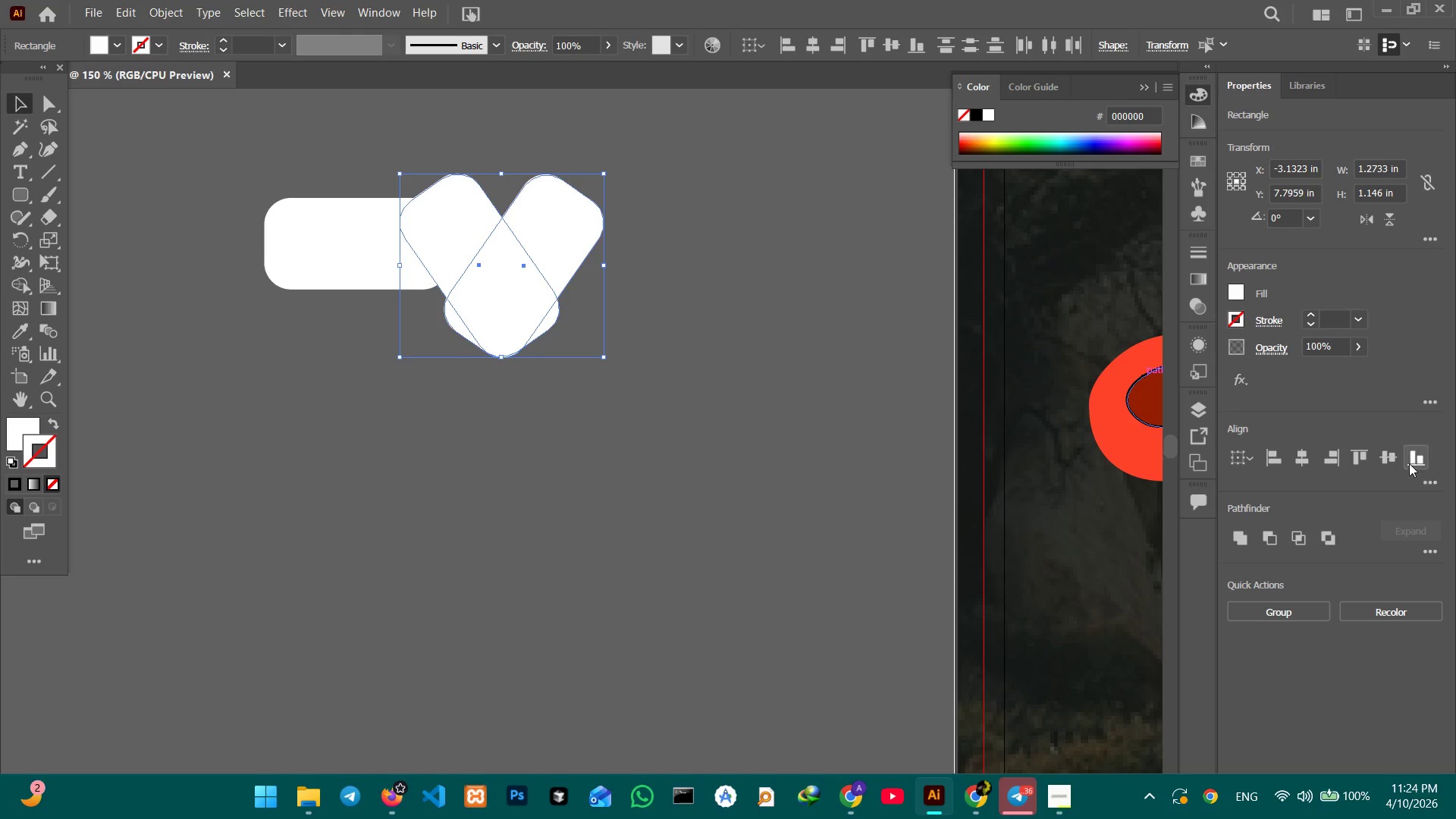 
left_click([1393, 460])
 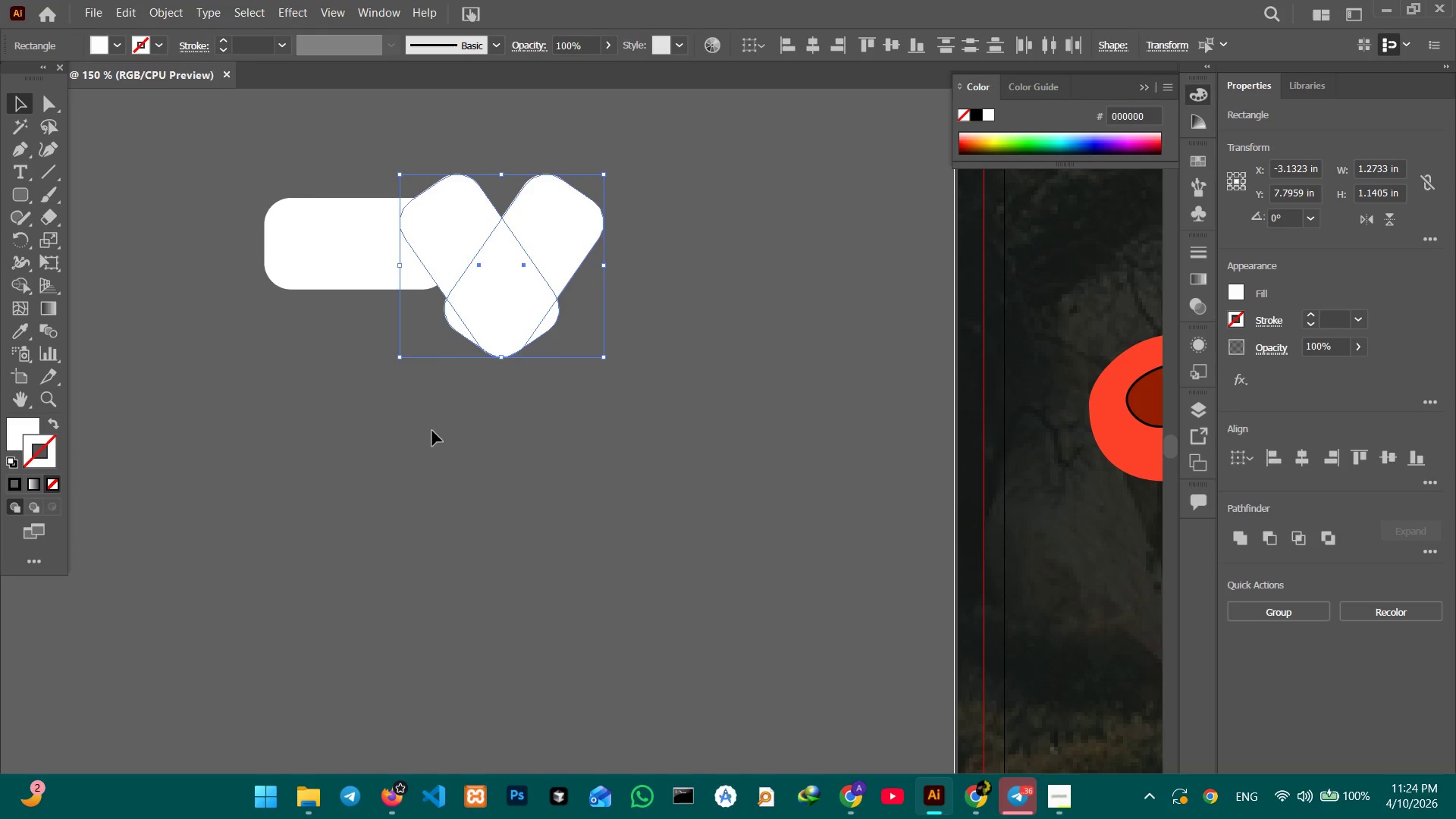 
left_click_drag(start_coordinate=[523, 367], to_coordinate=[529, 367])
 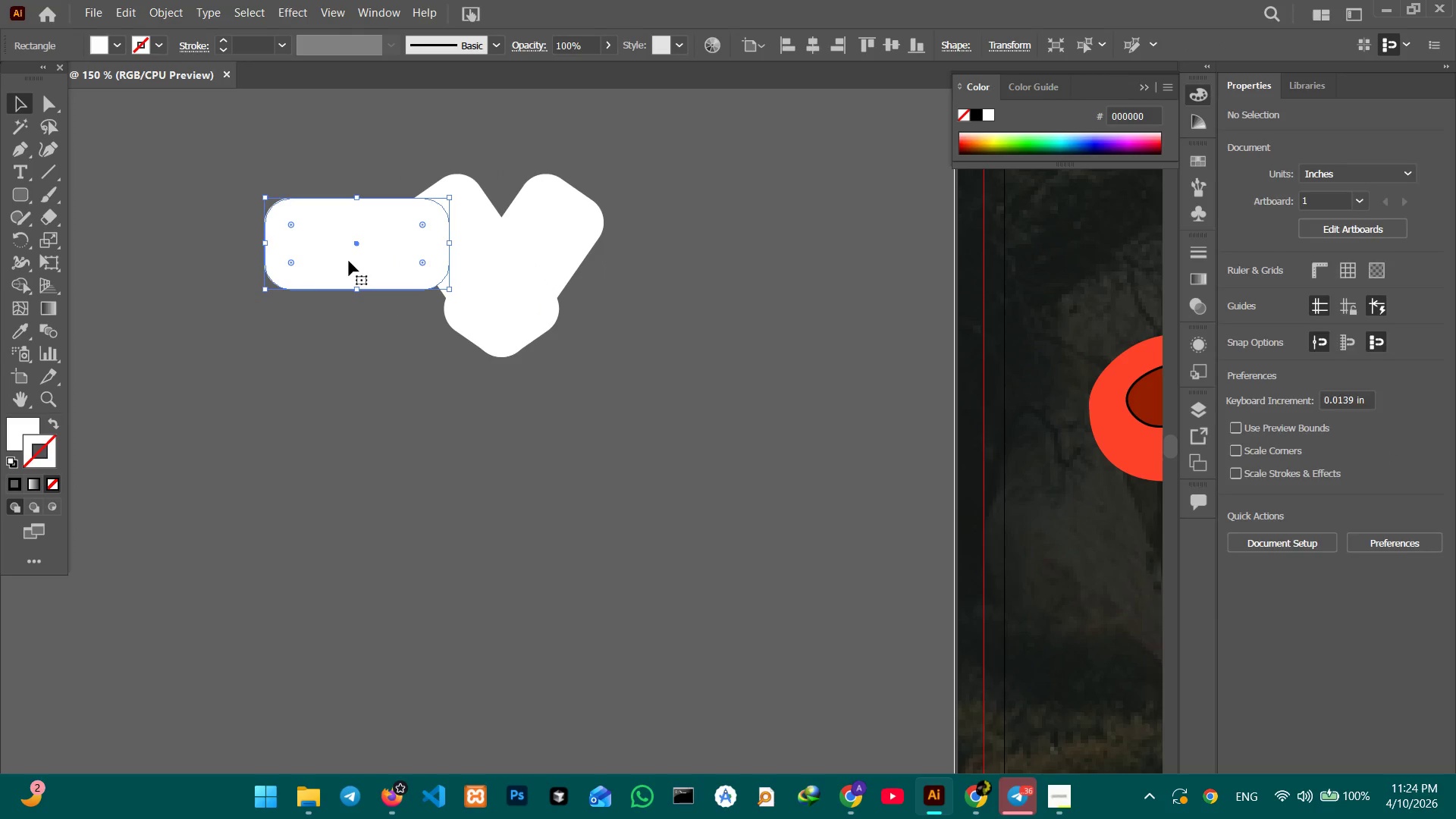 
key(Backspace)
 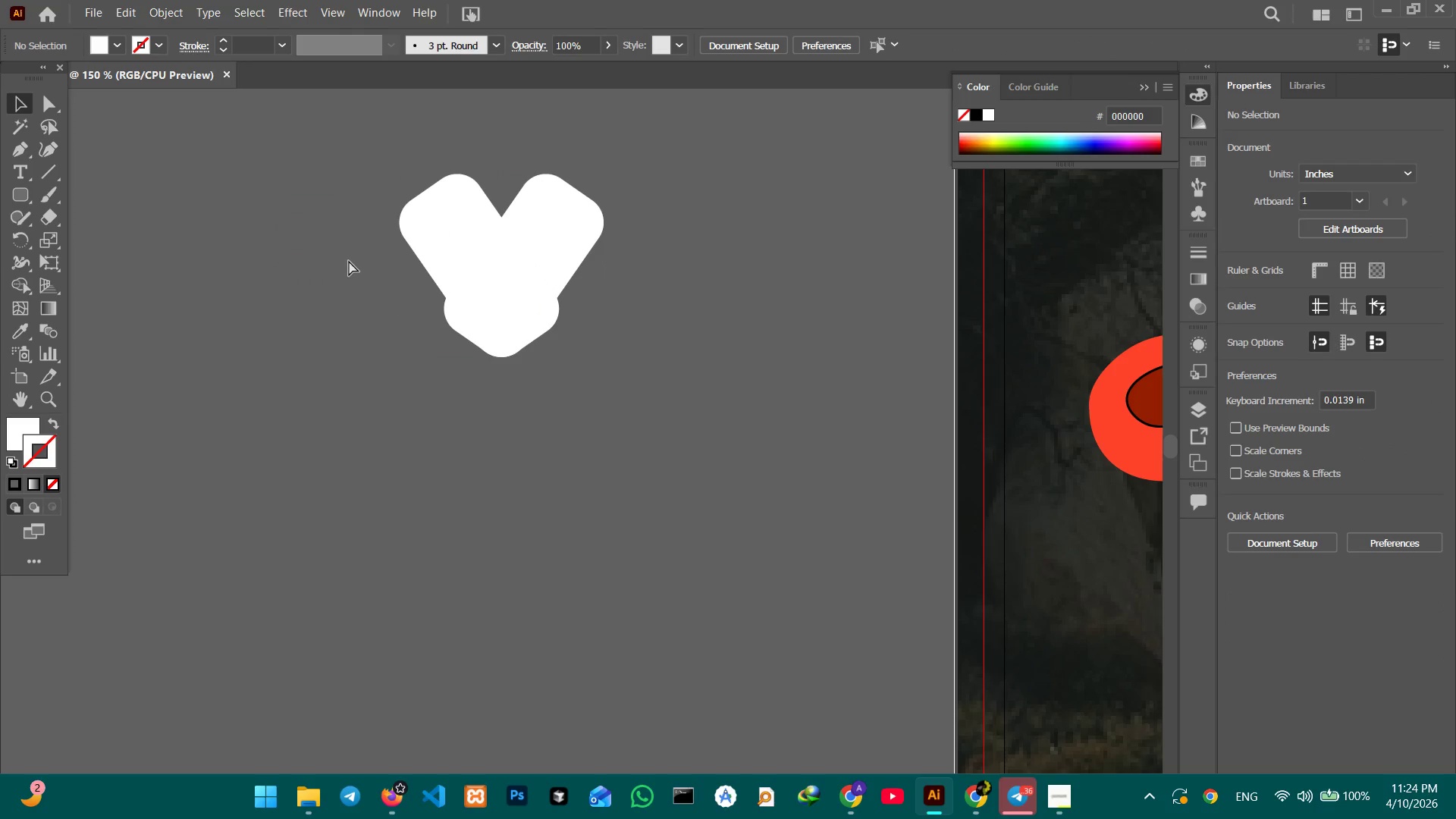 
key(Control+Equal)
 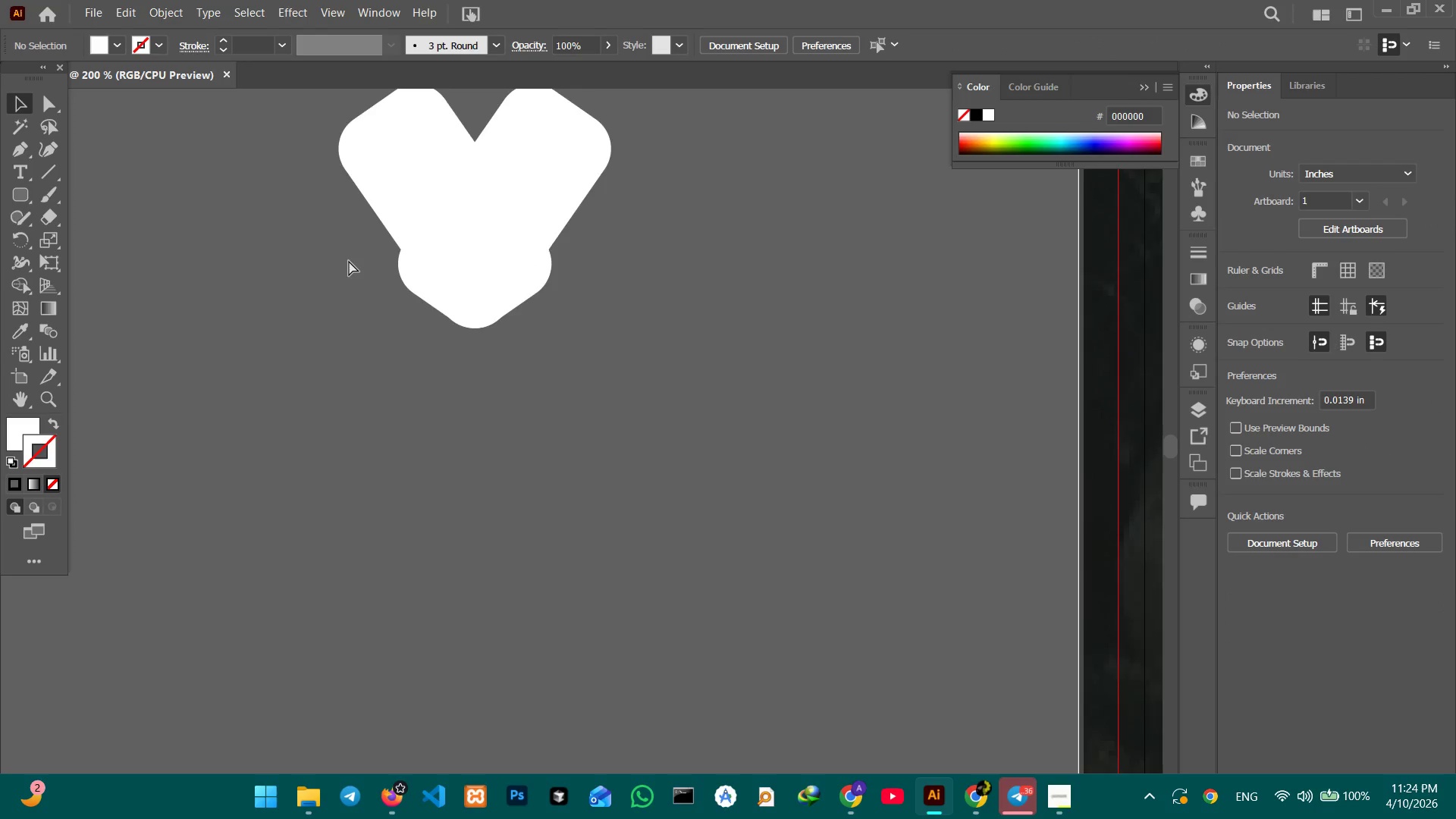 
key(Control+Equal)
 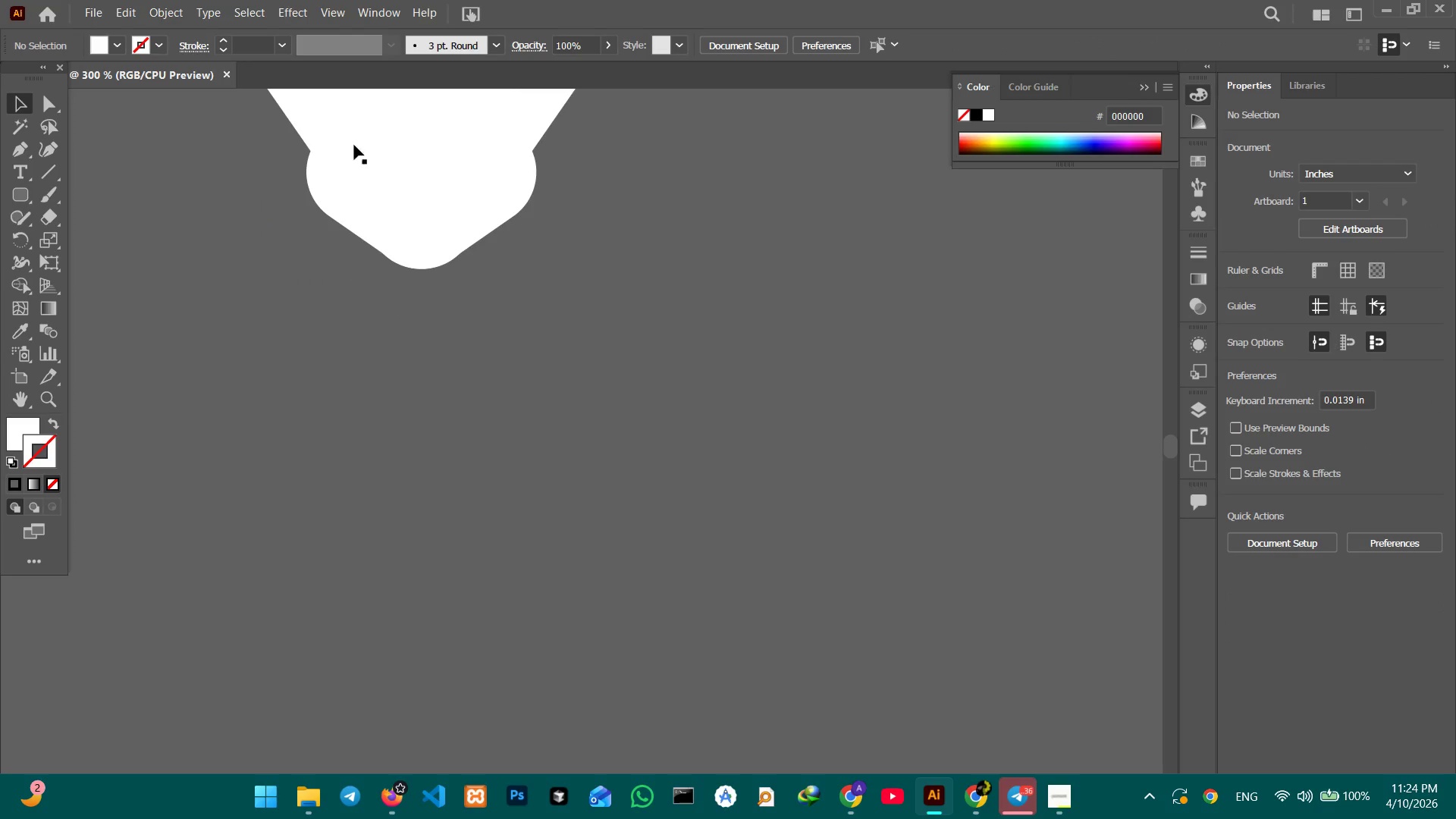 
hold_key(key=Space, duration=0.94)
 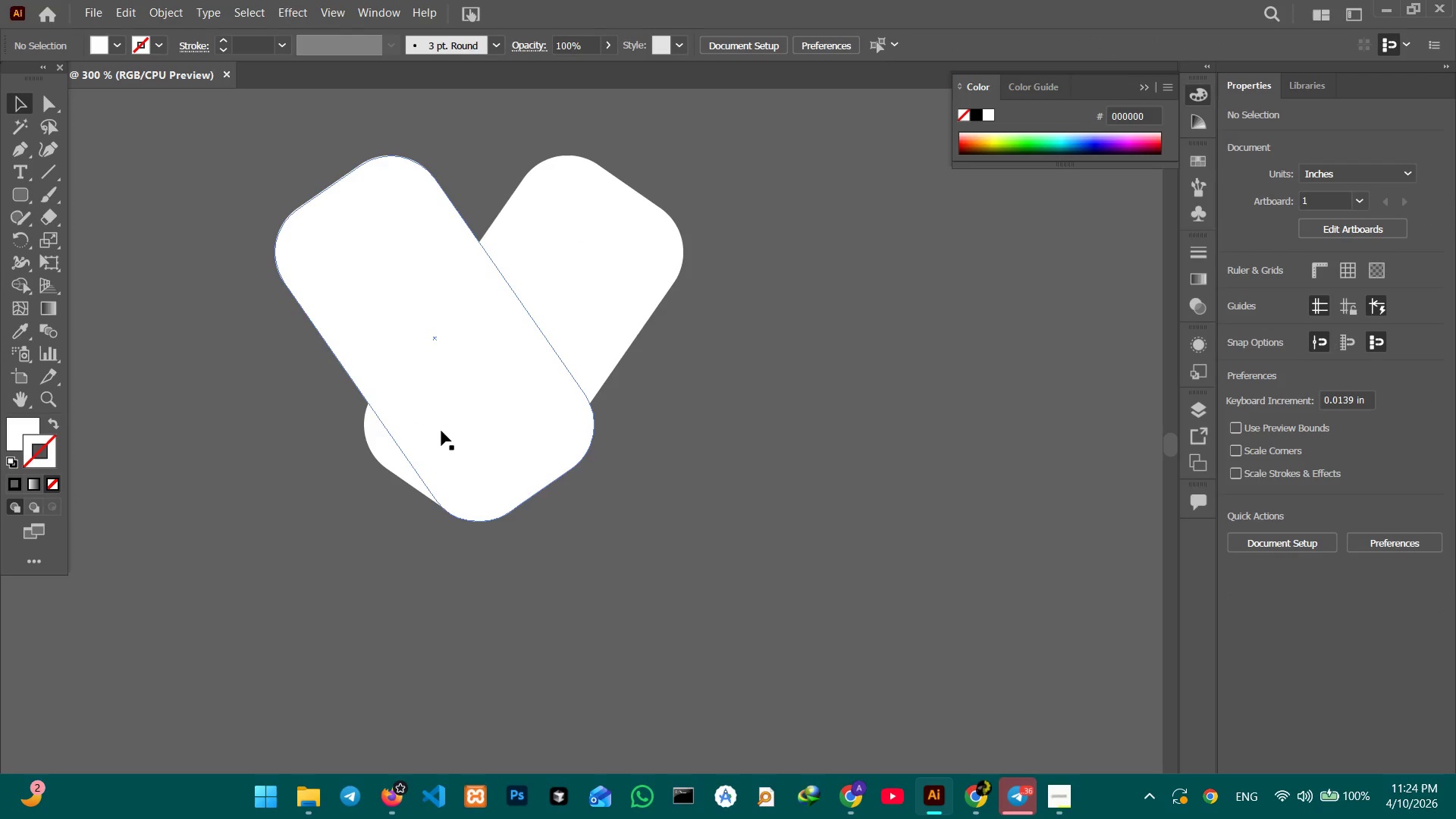 
left_click_drag(start_coordinate=[582, 311], to_coordinate=[640, 564])
 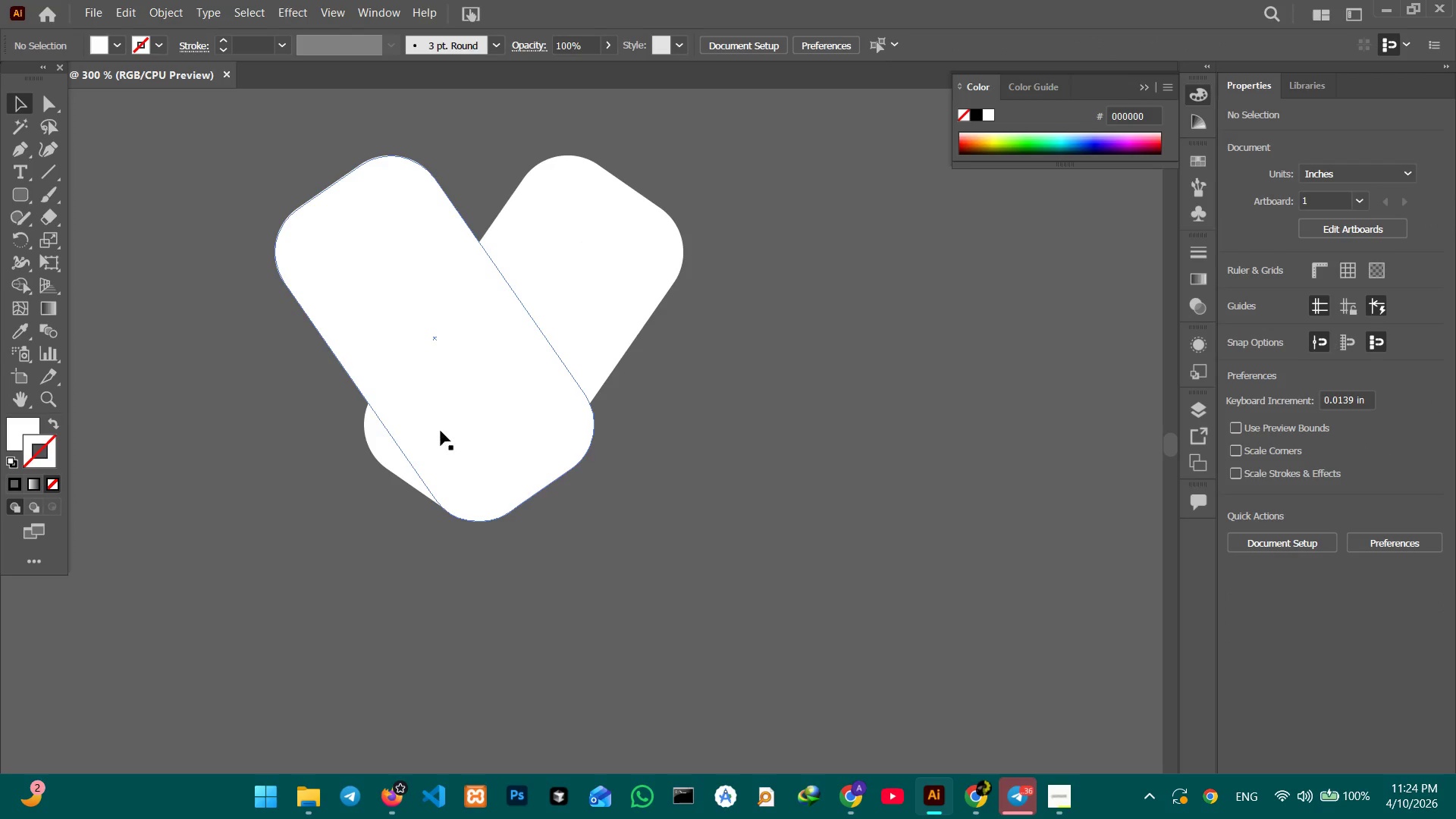 
left_click_drag(start_coordinate=[441, 431], to_coordinate=[413, 435])
 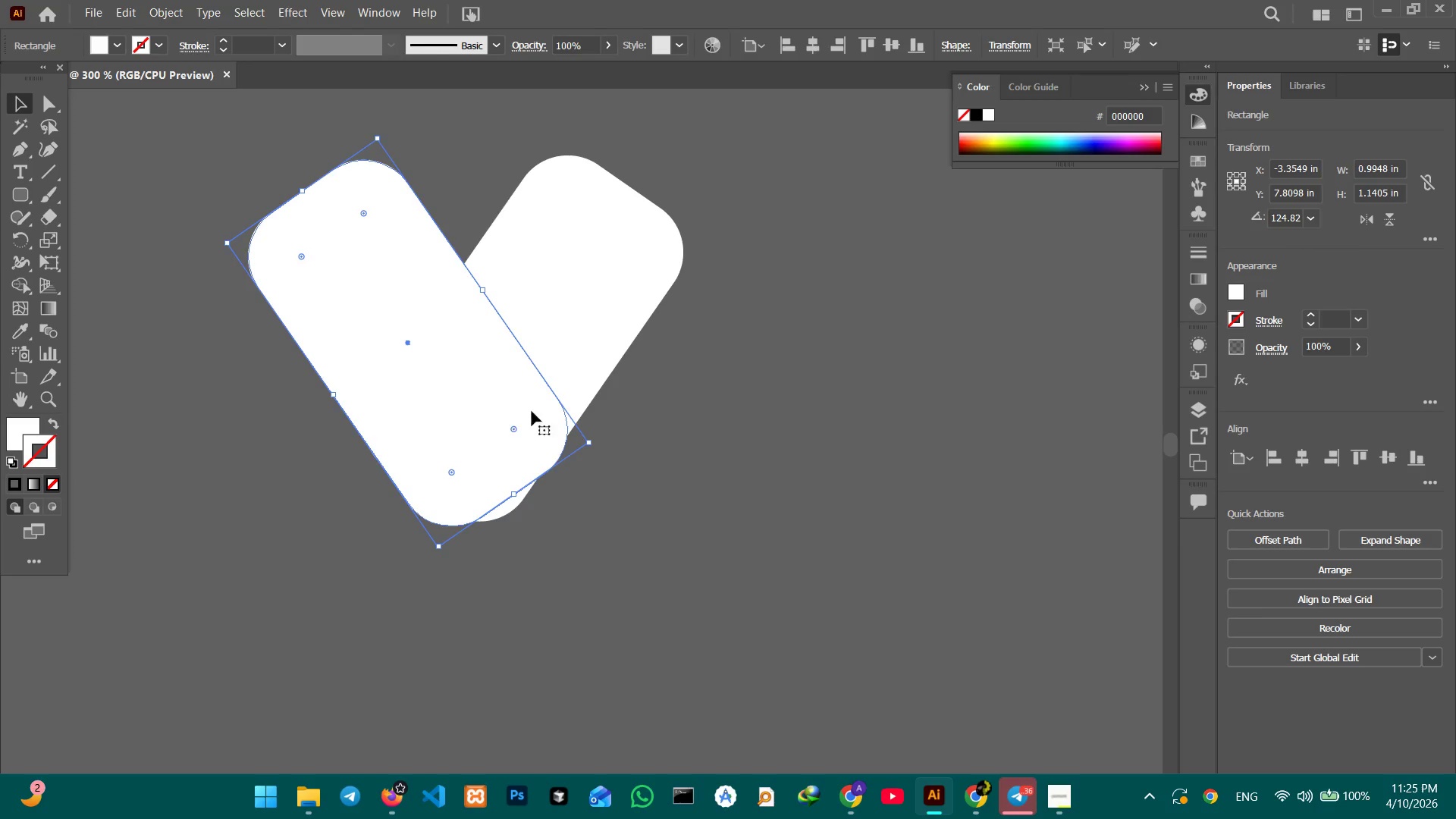 
hold_key(key=ShiftLeft, duration=2.11)
left_click([608, 354])
 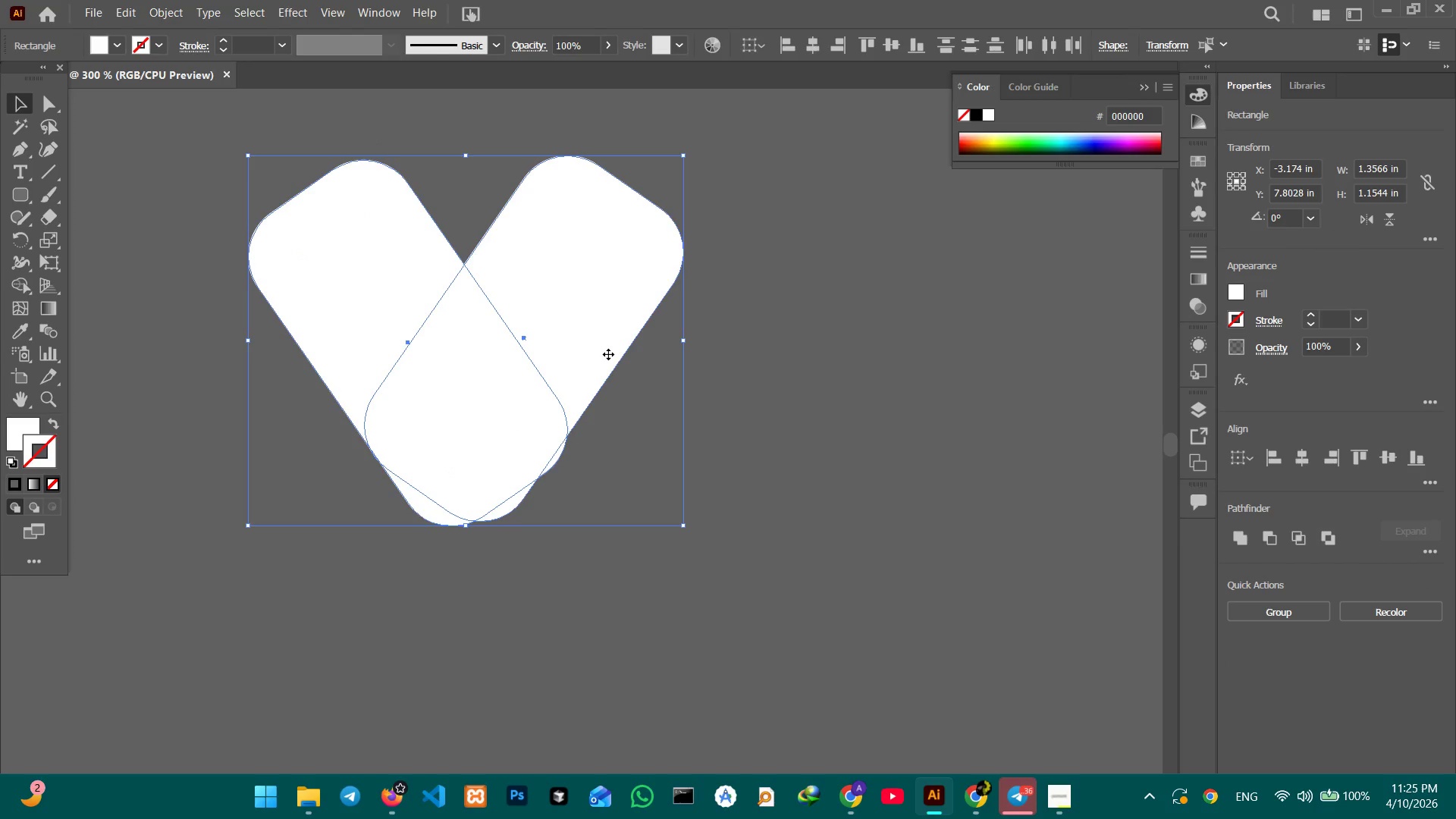 
left_click([608, 354])
 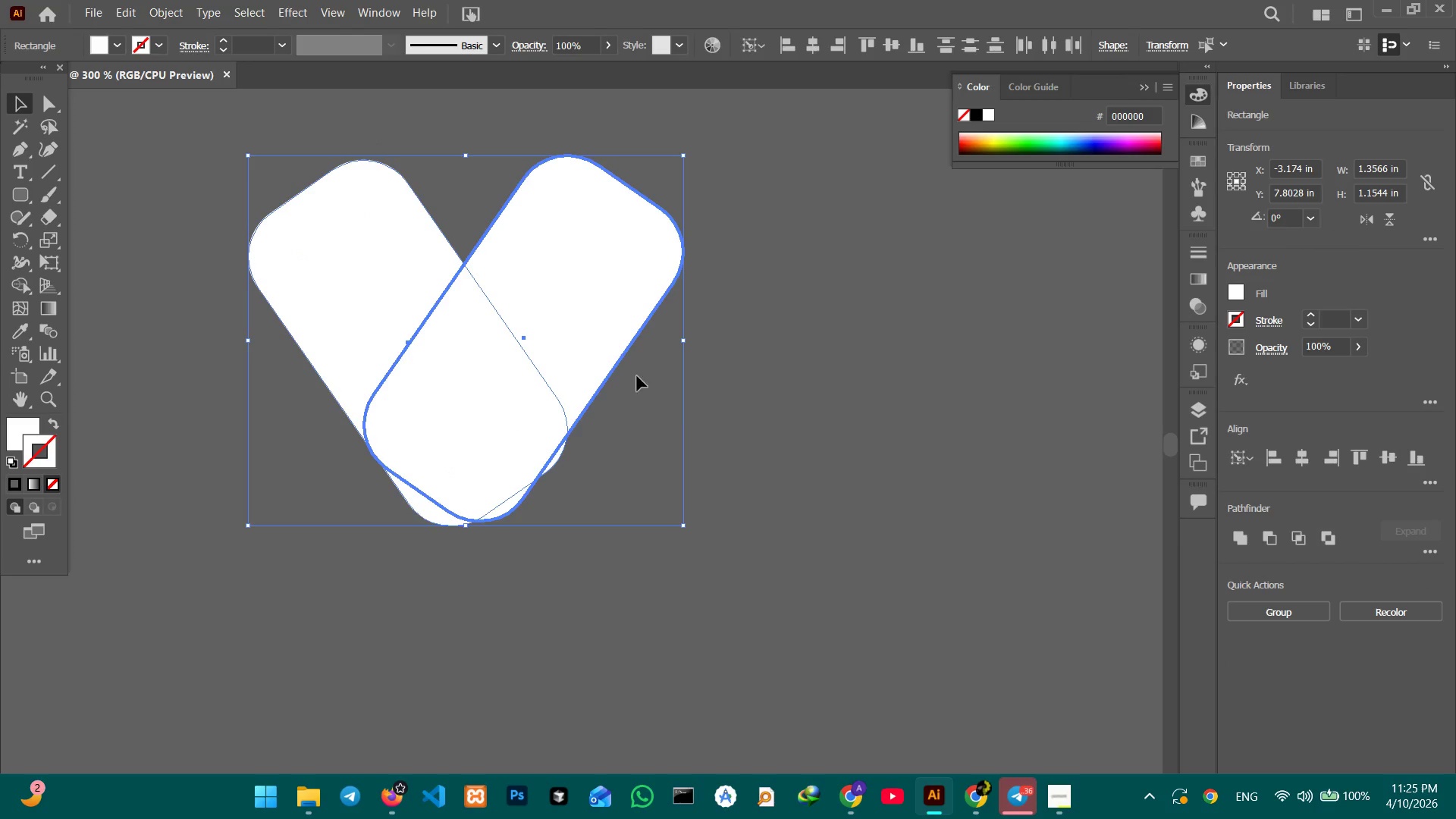 
left_click([682, 432])
 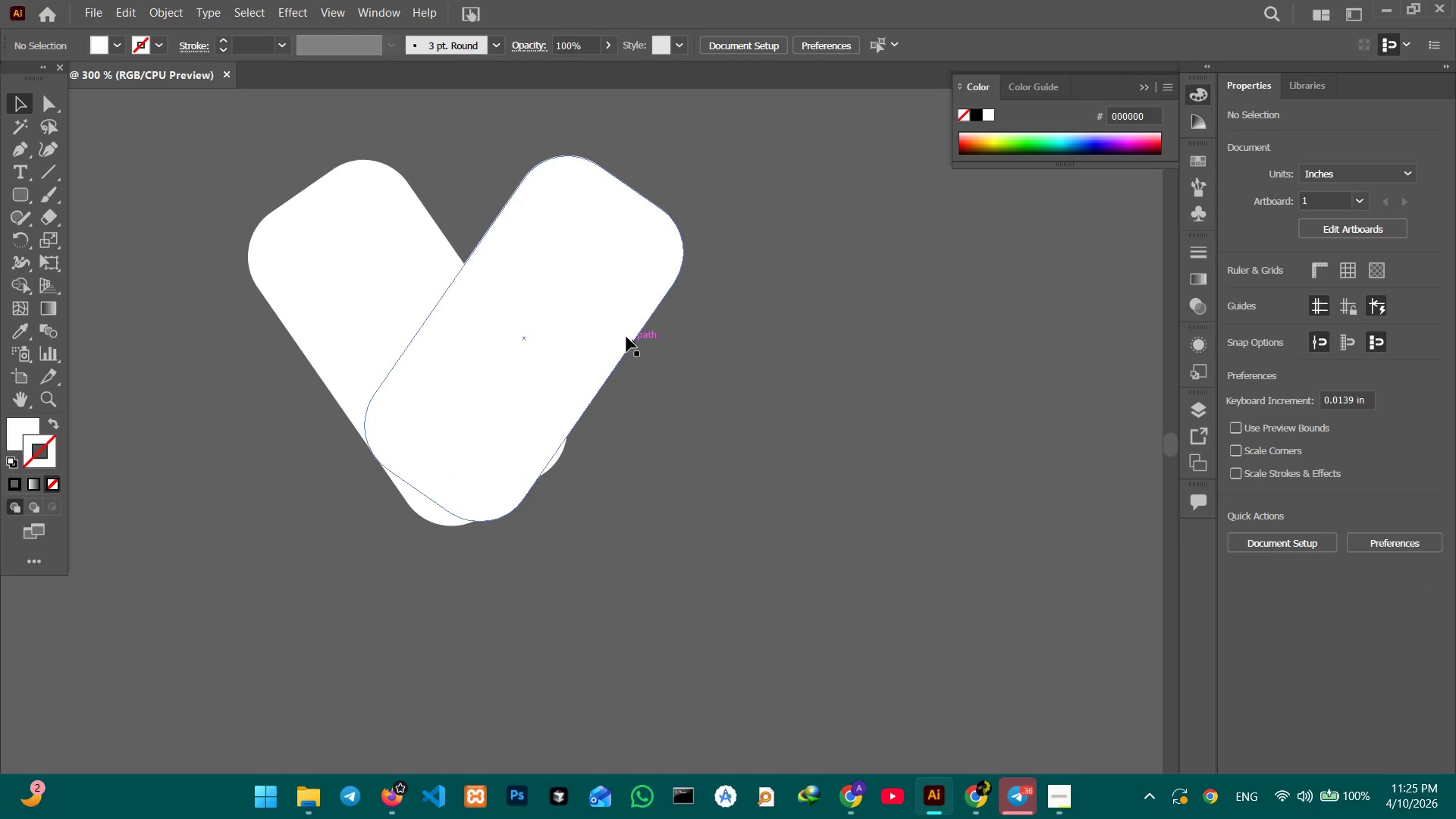 
left_click([605, 328])
 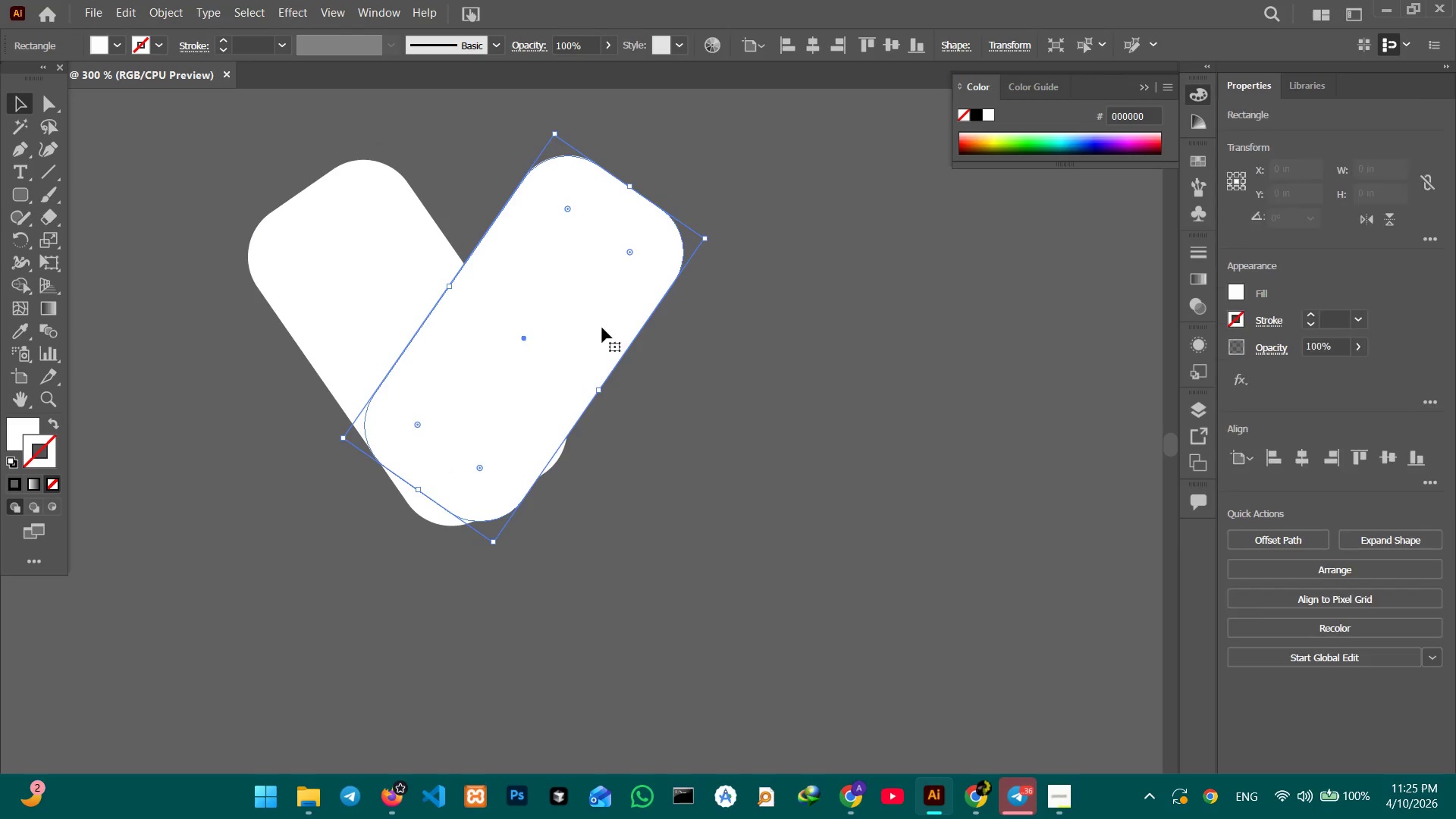 
hold_key(key=ShiftLeft, duration=1.56)
left_click([392, 334])
 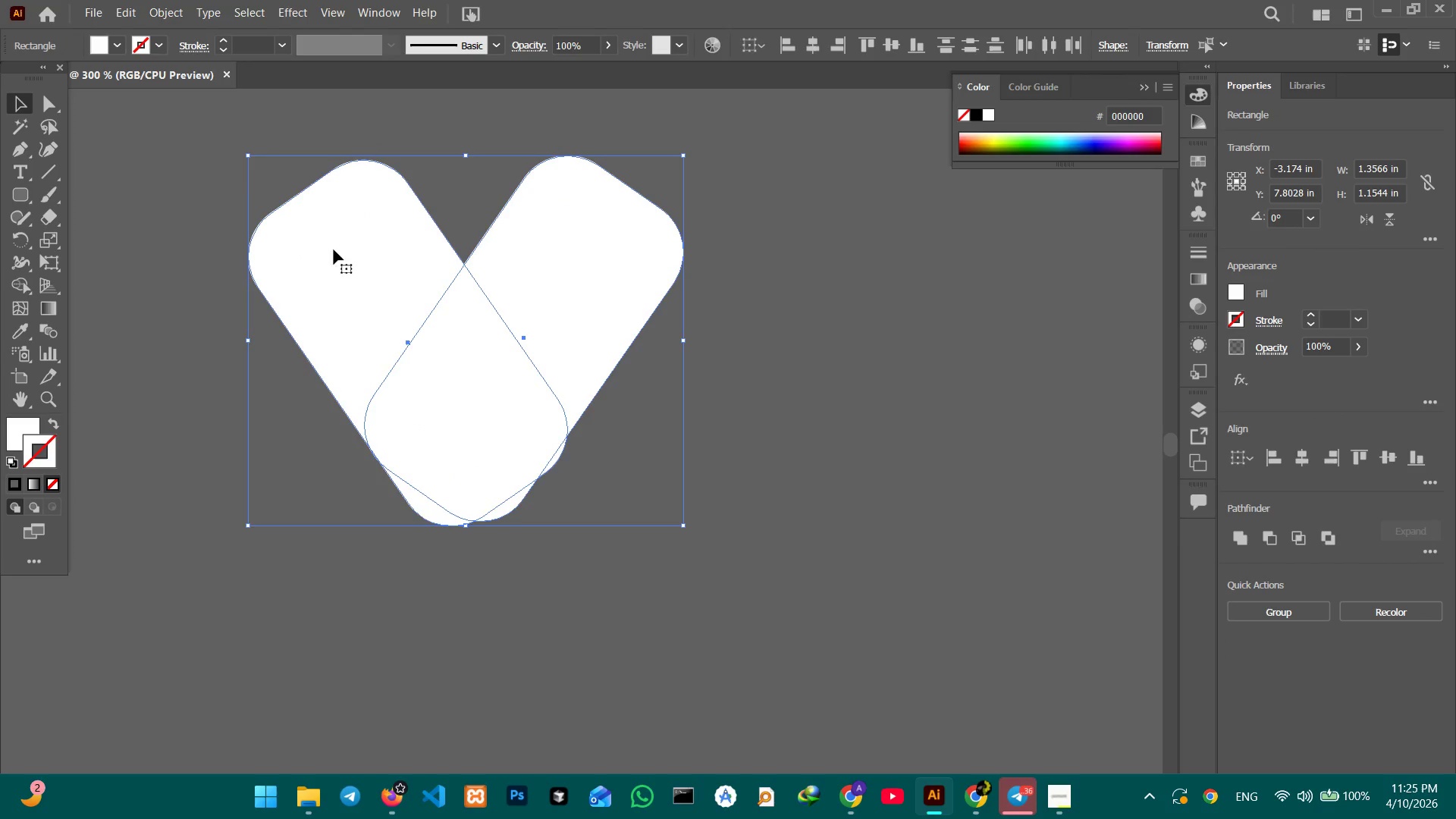 
left_click([196, 148])
 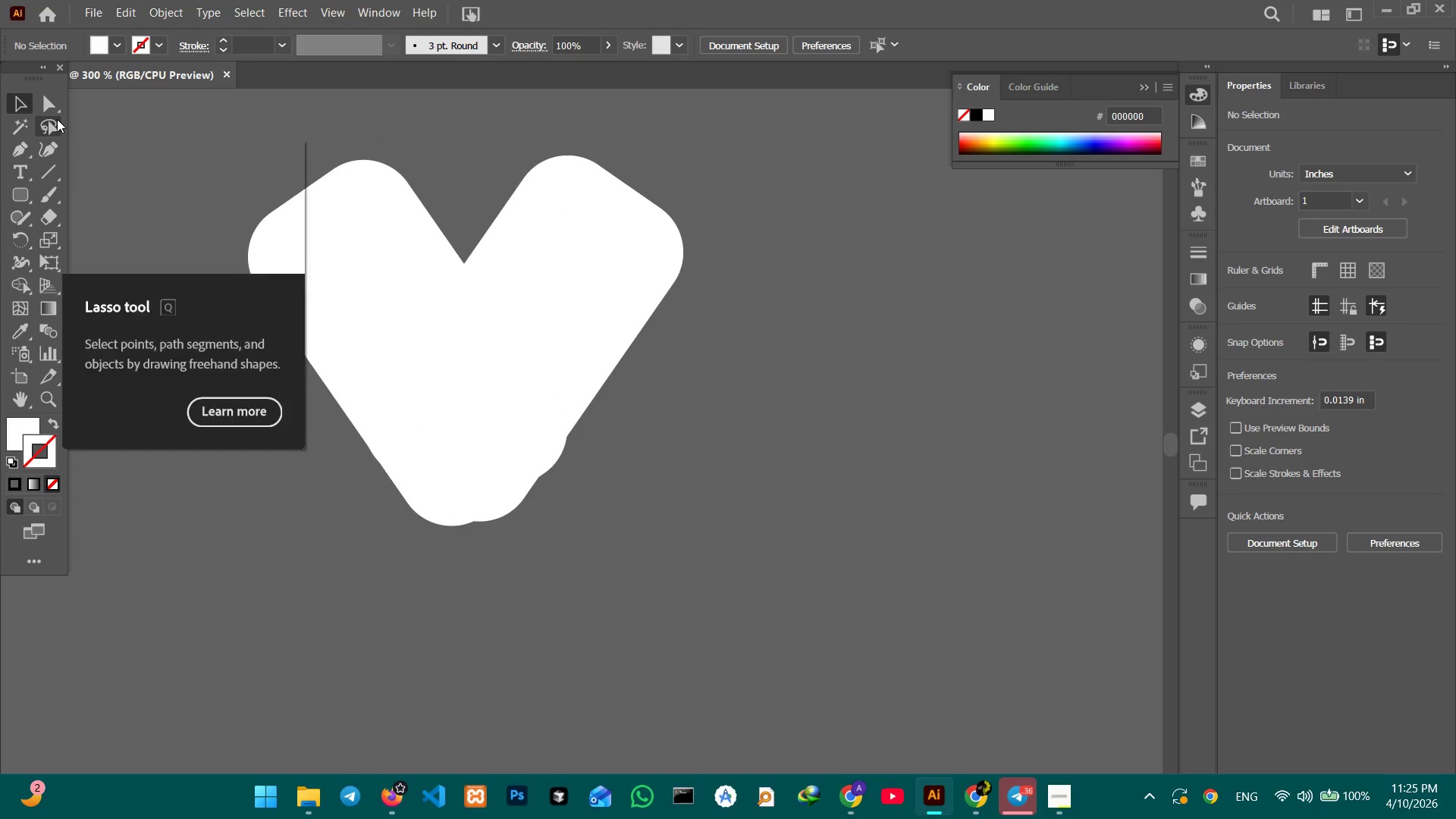 
left_click([52, 111])
 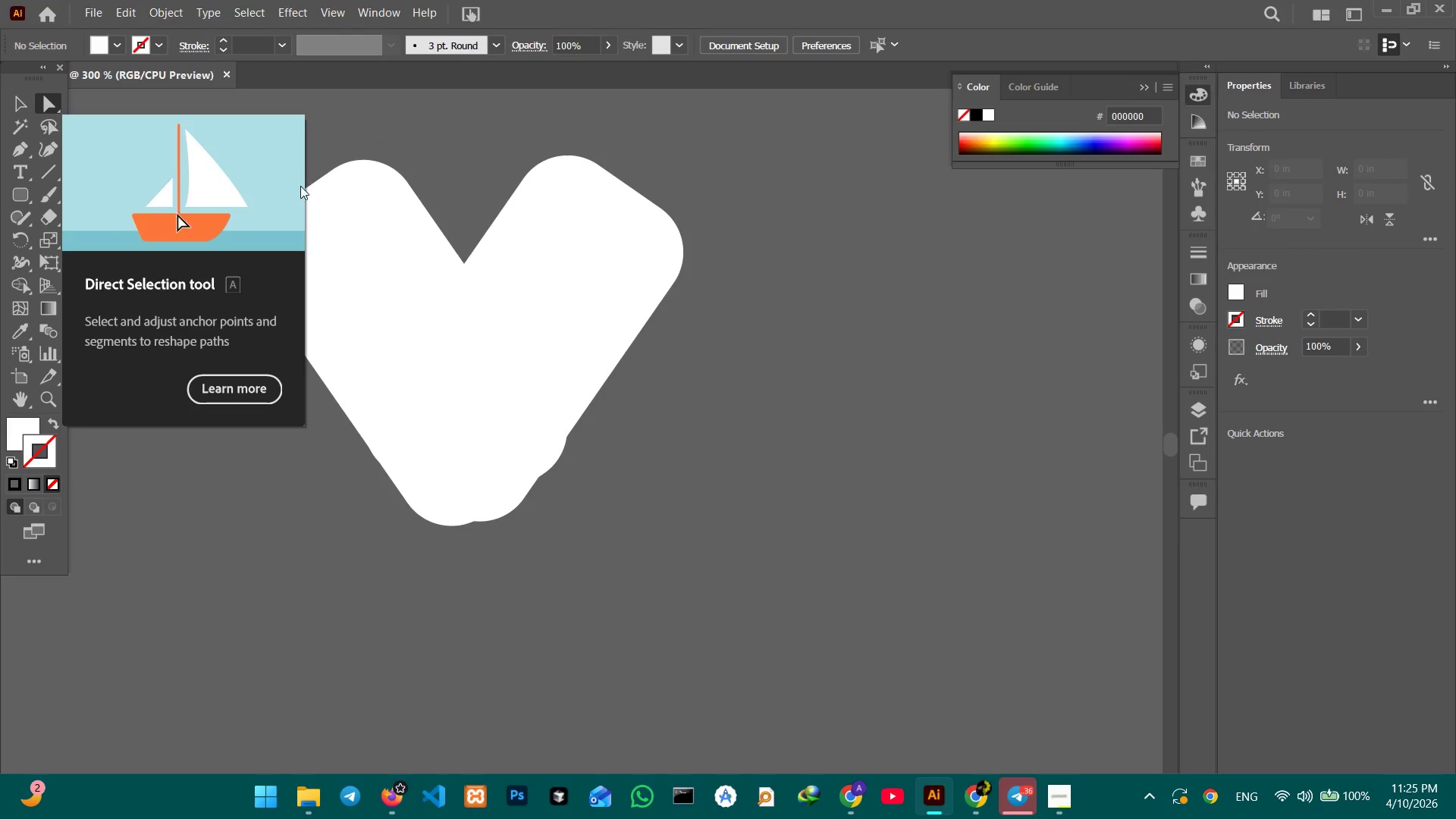 
left_click([362, 180])
 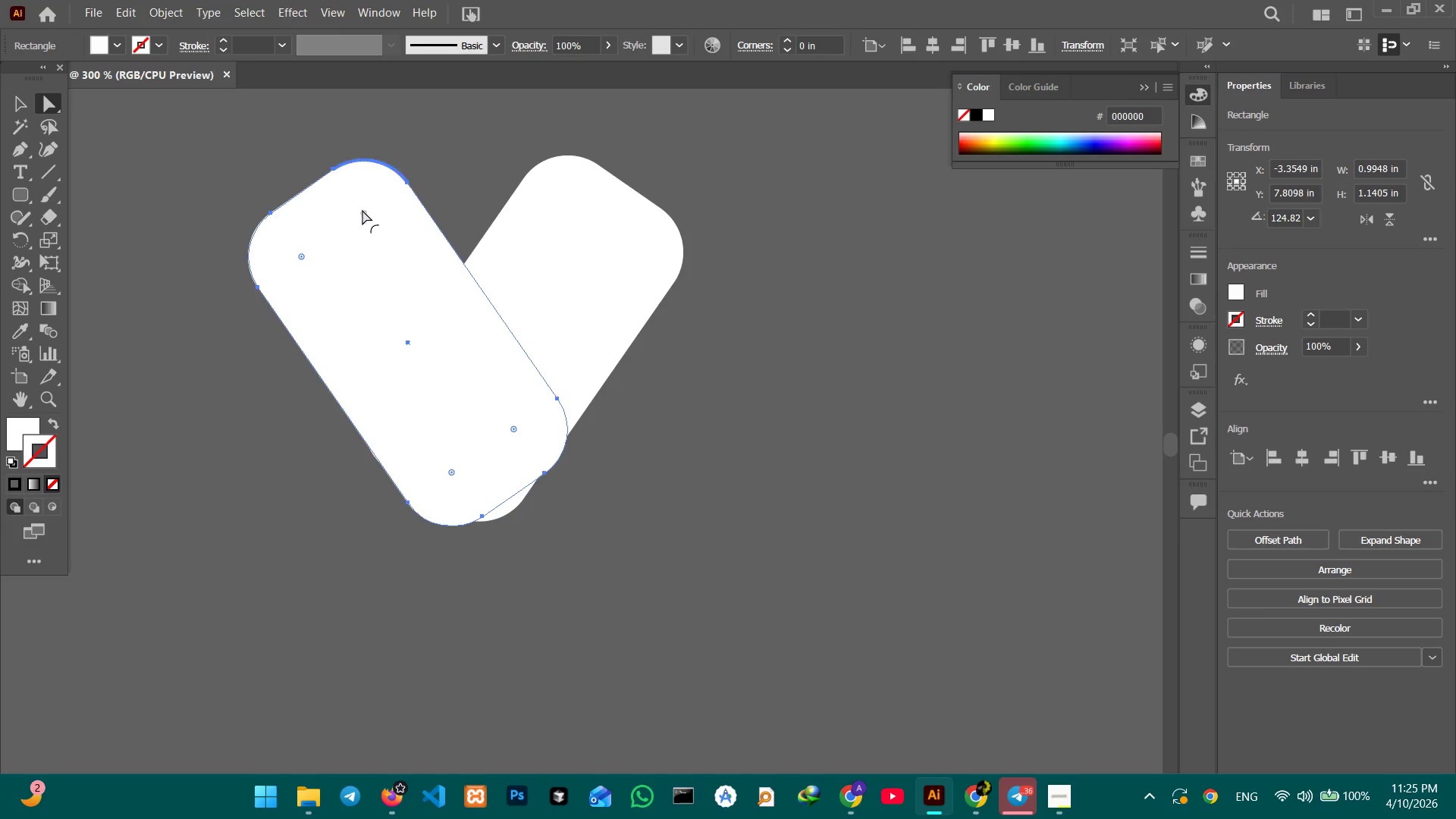 
left_click_drag(start_coordinate=[362, 213], to_coordinate=[373, 299])
 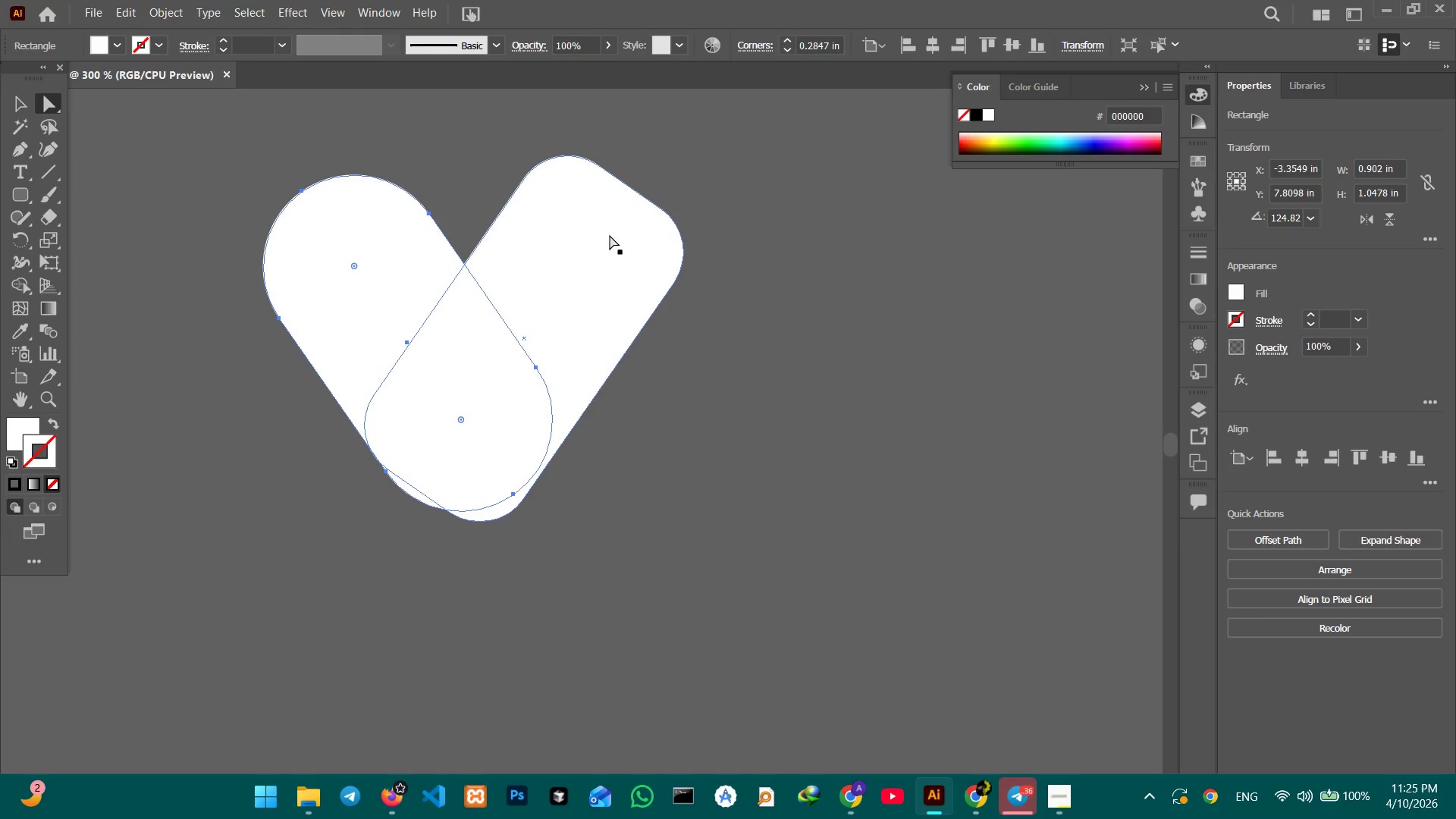 
left_click([610, 235])
 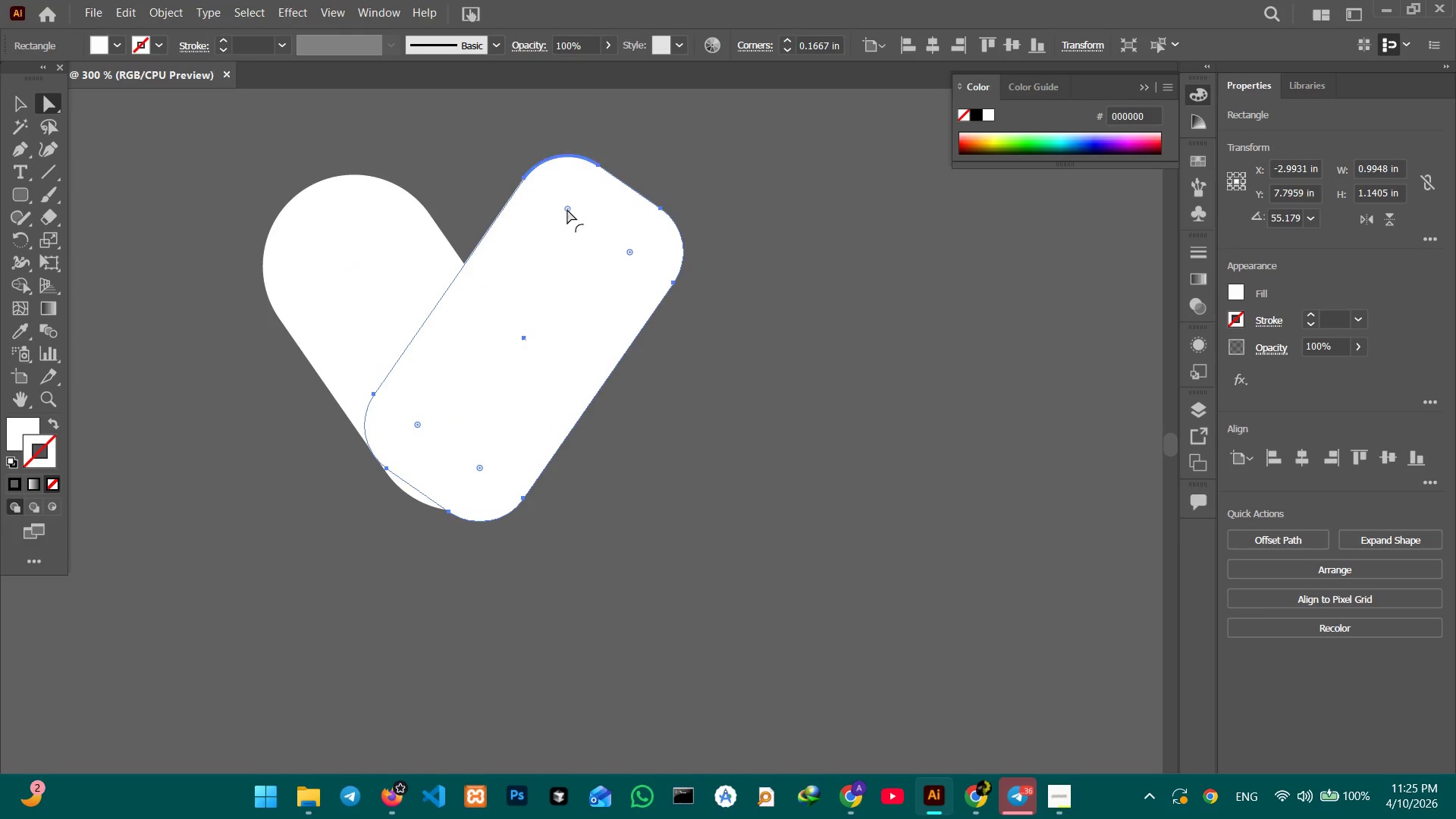 
left_click_drag(start_coordinate=[566, 212], to_coordinate=[526, 322])
 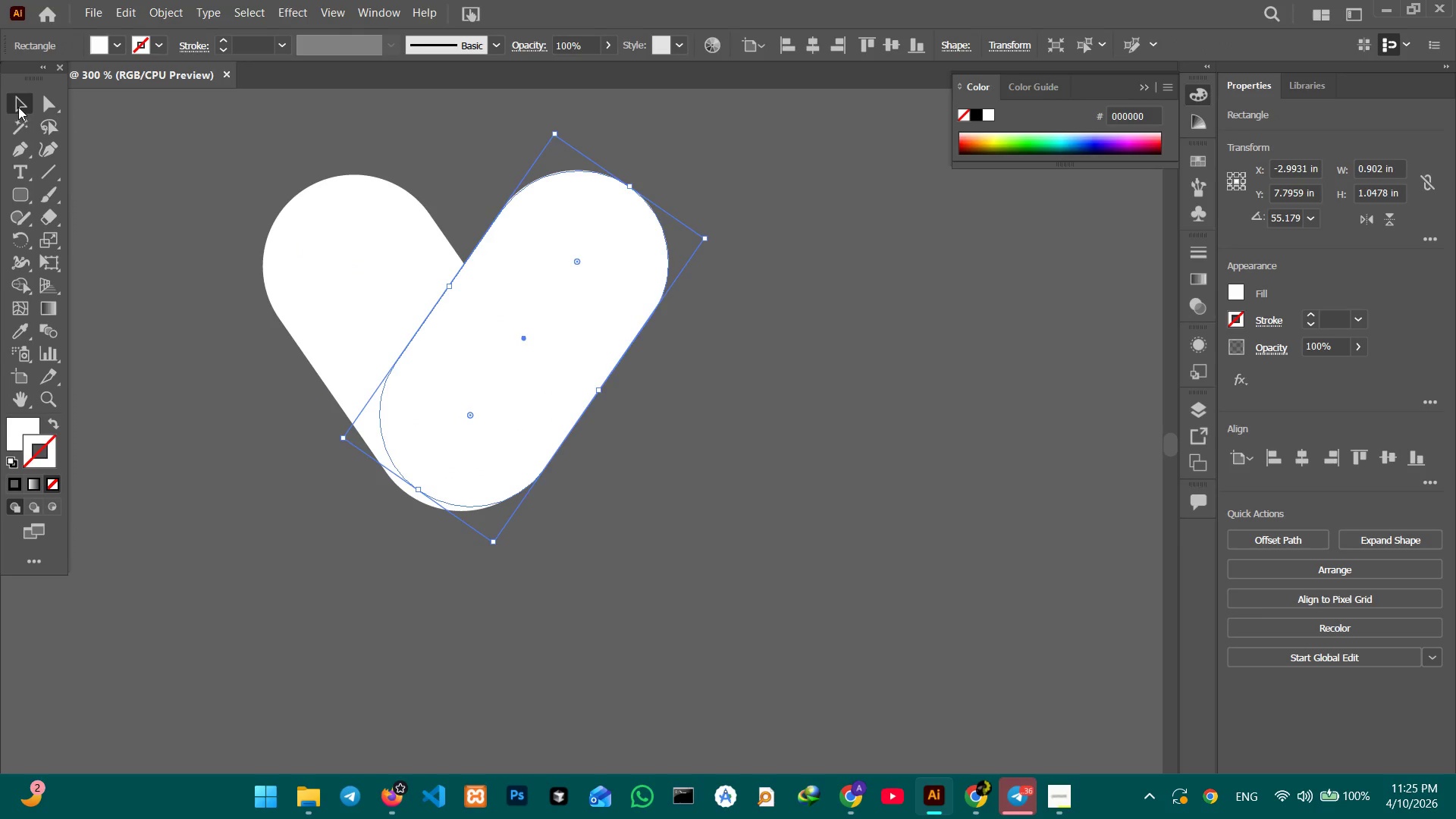 
double_click([183, 180])
 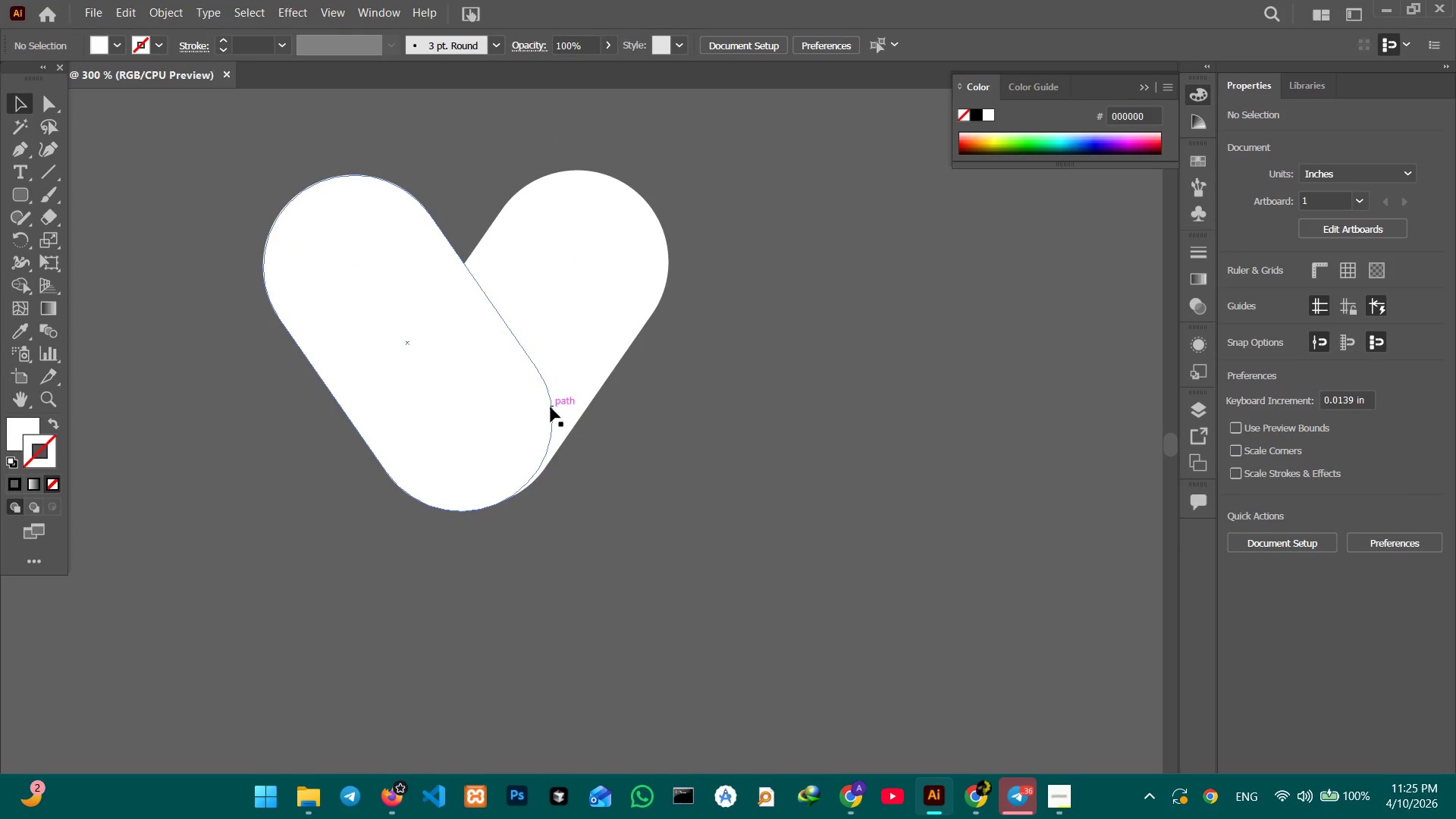 
left_click([579, 312])
 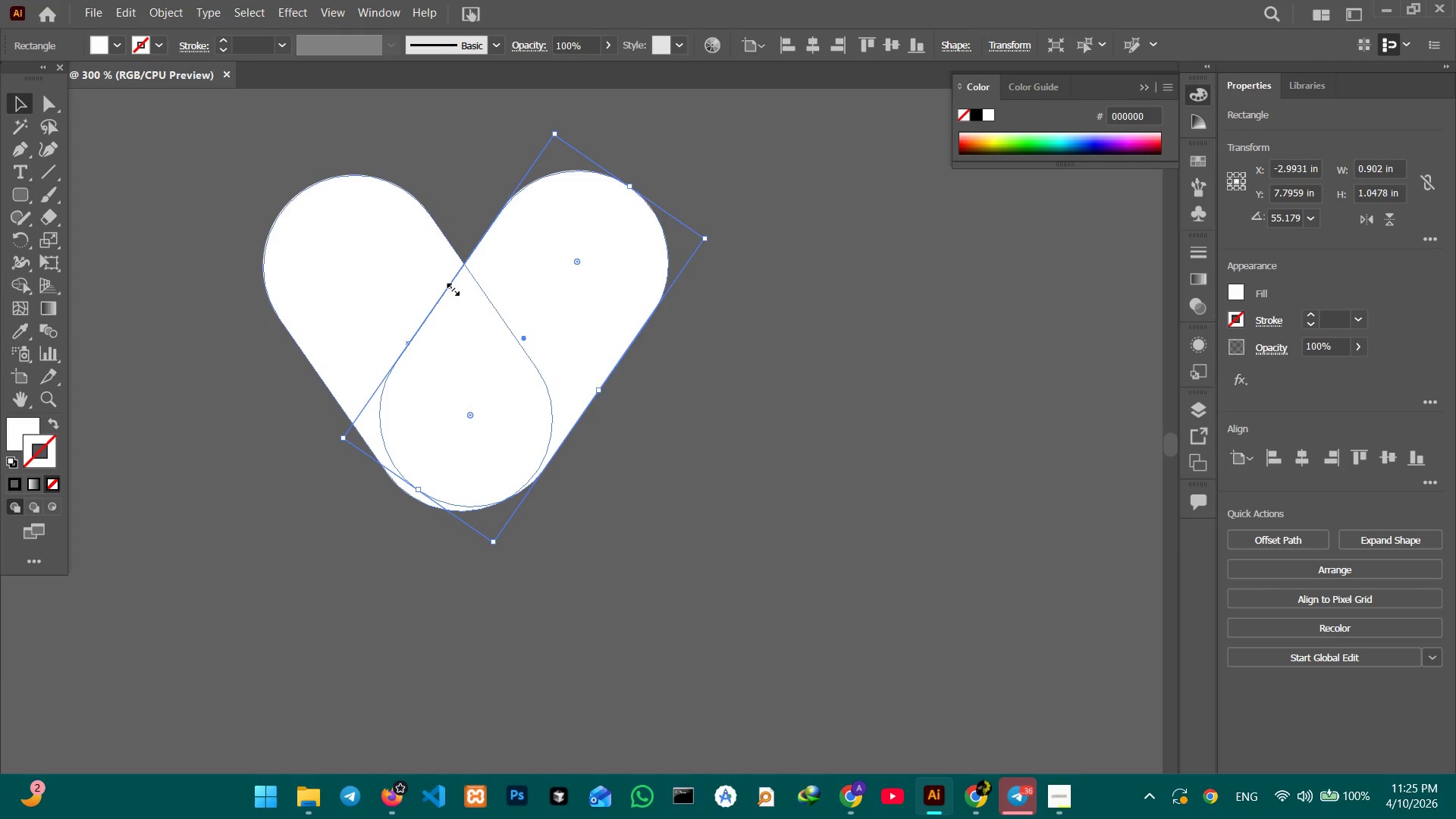 
left_click([451, 287])
 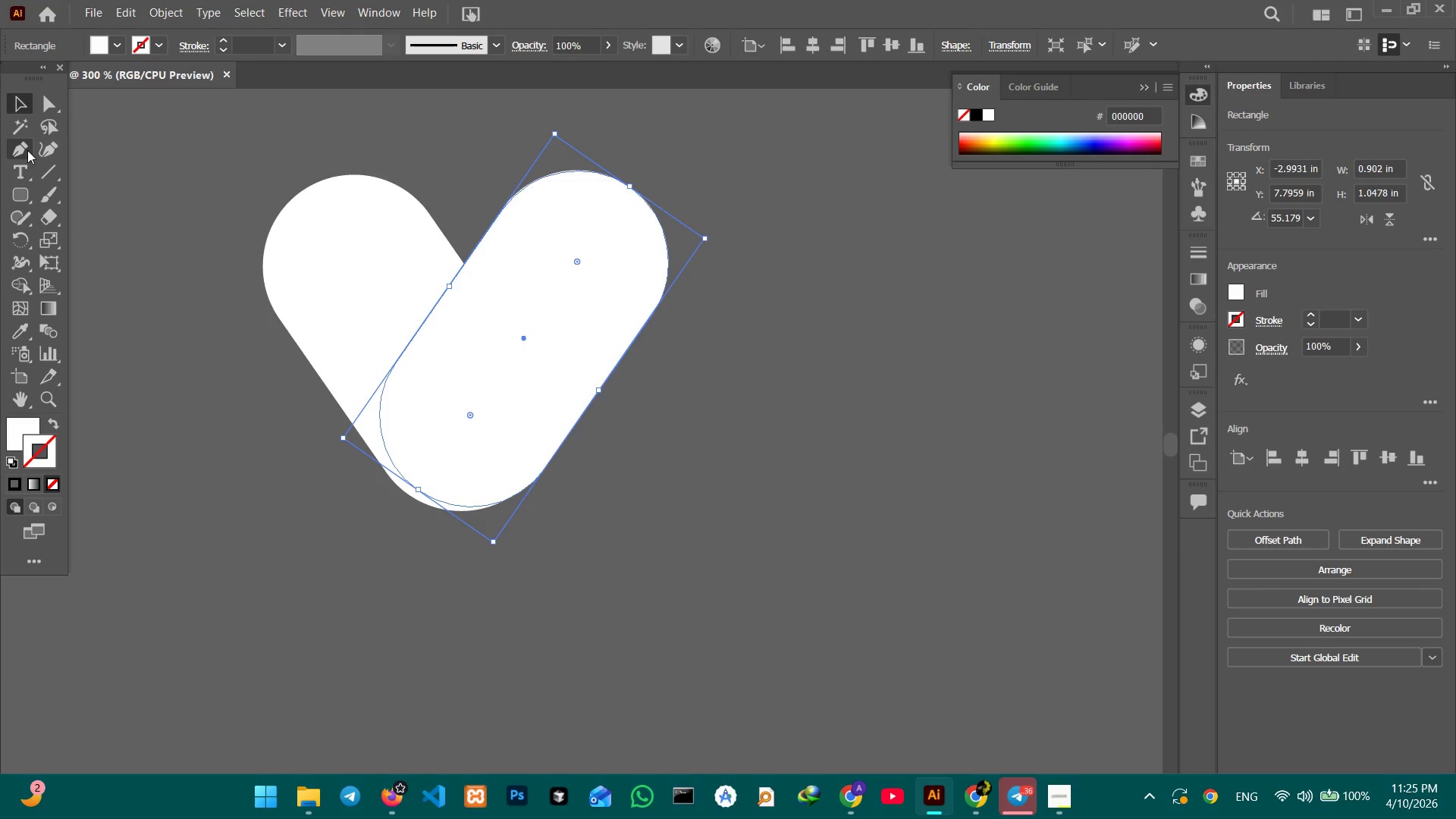 
left_click([46, 109])
 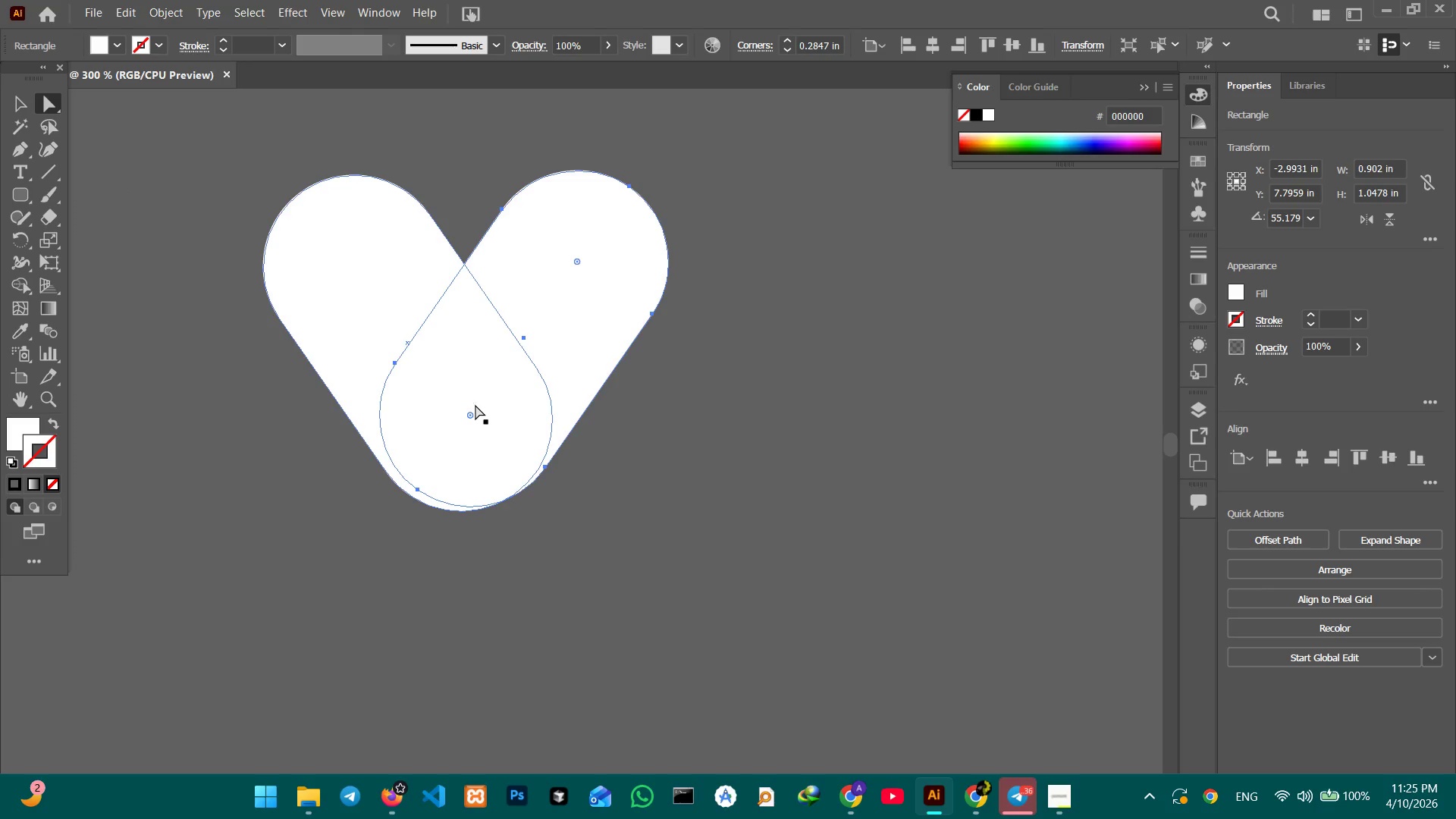 
left_click([471, 417])
 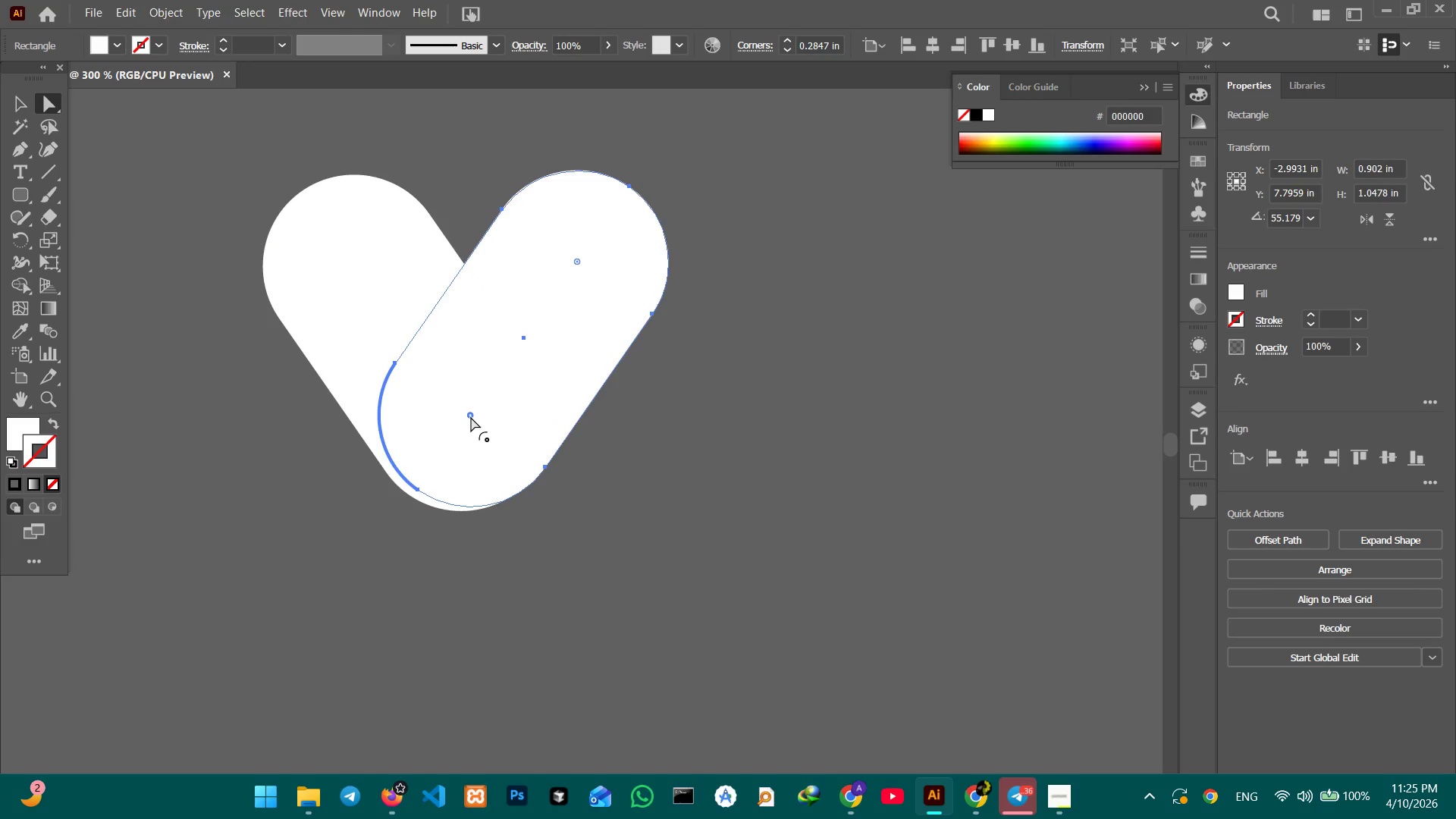 
double_click([471, 417])
 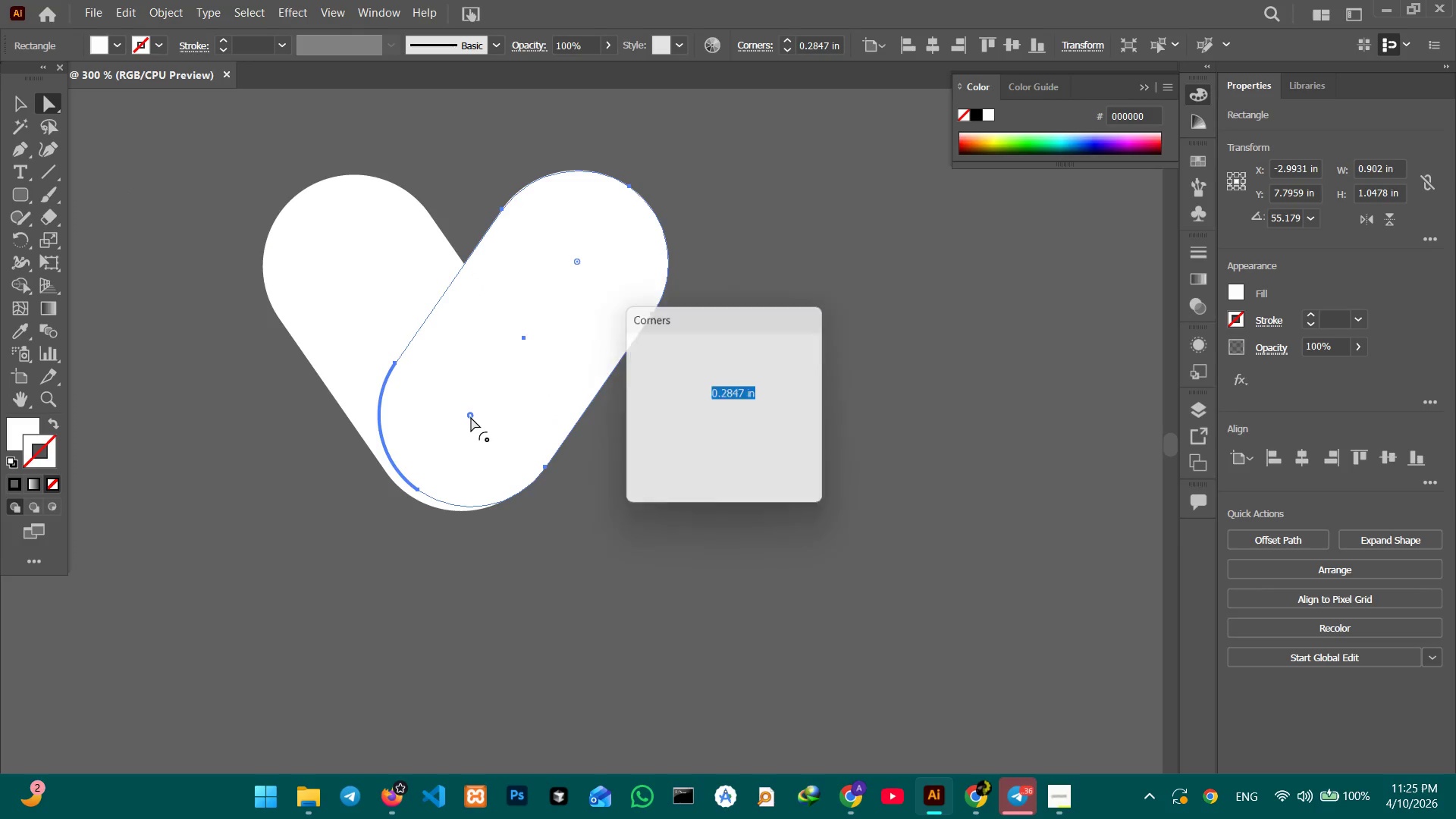 
triple_click([471, 417])
 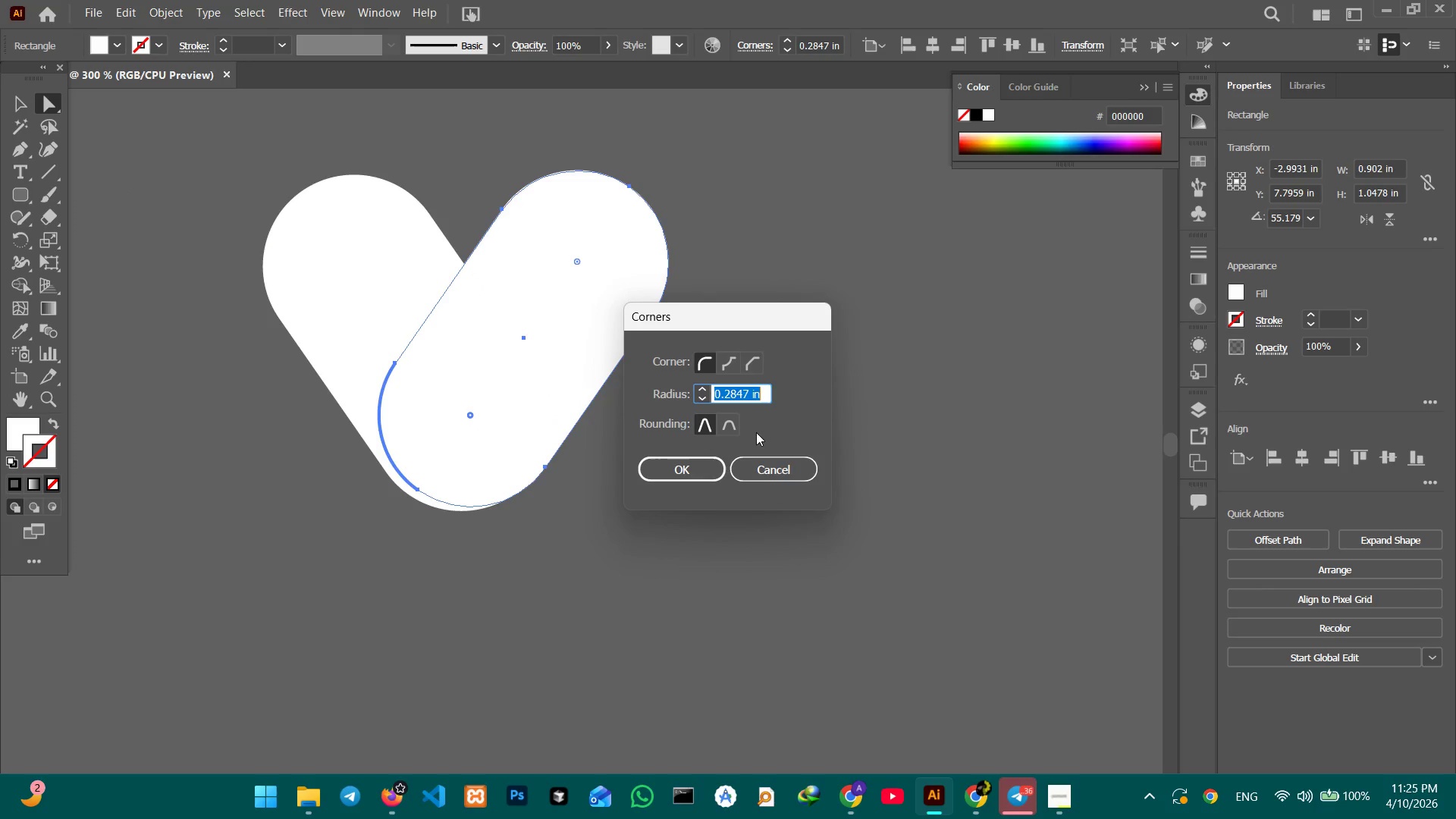 
left_click([705, 426])
 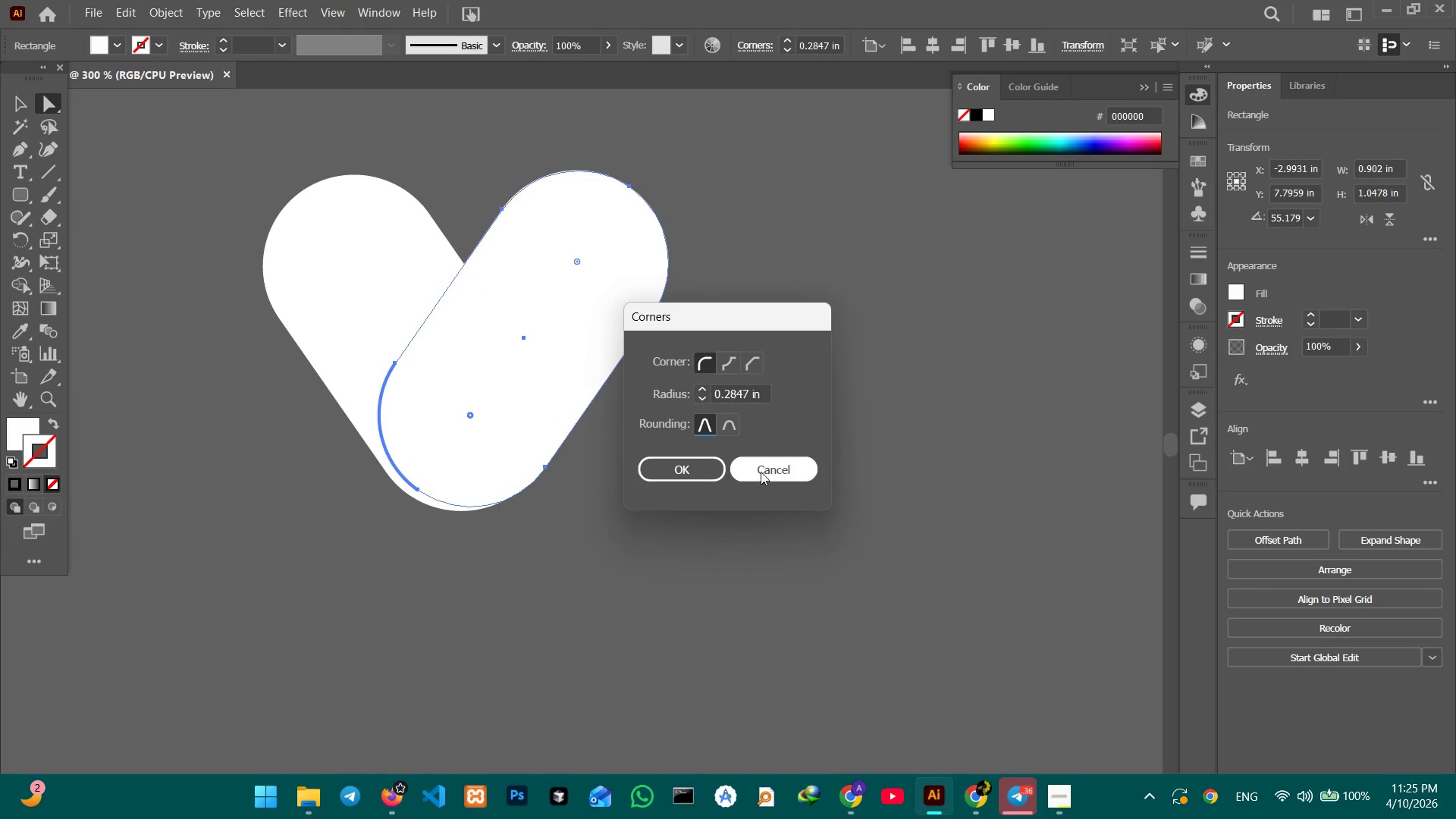 
left_click([722, 469])
 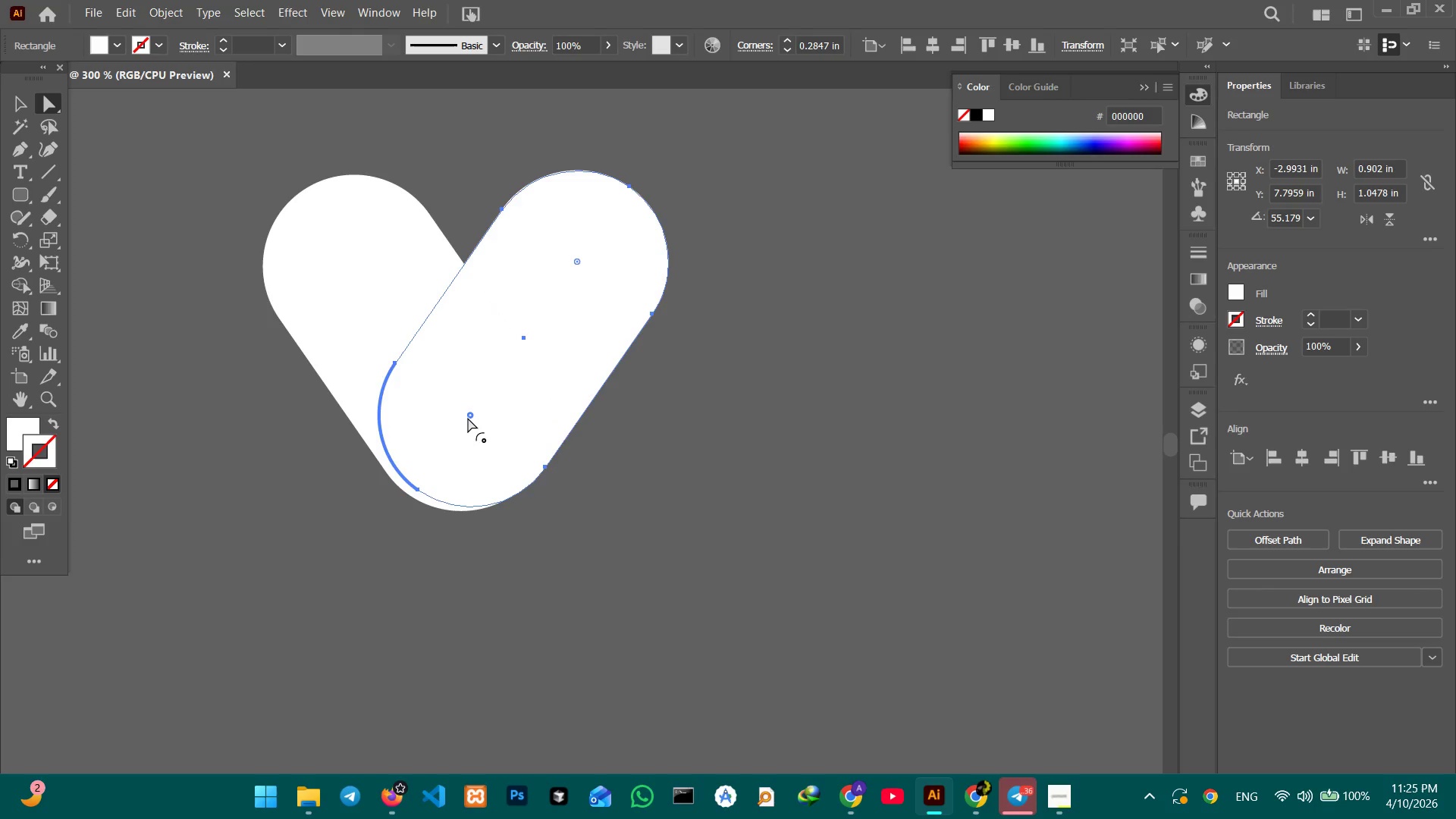 
left_click_drag(start_coordinate=[472, 416], to_coordinate=[560, 509])